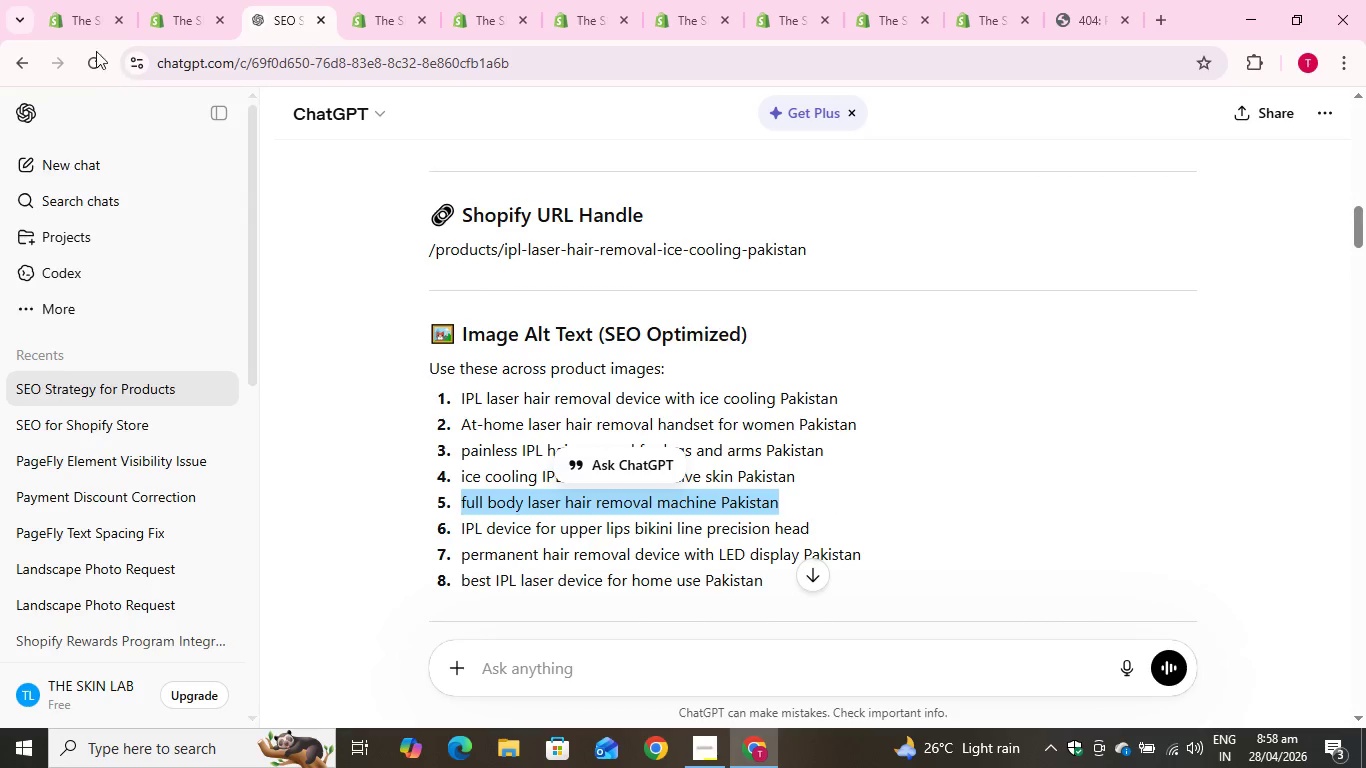 
key(Control+C)
 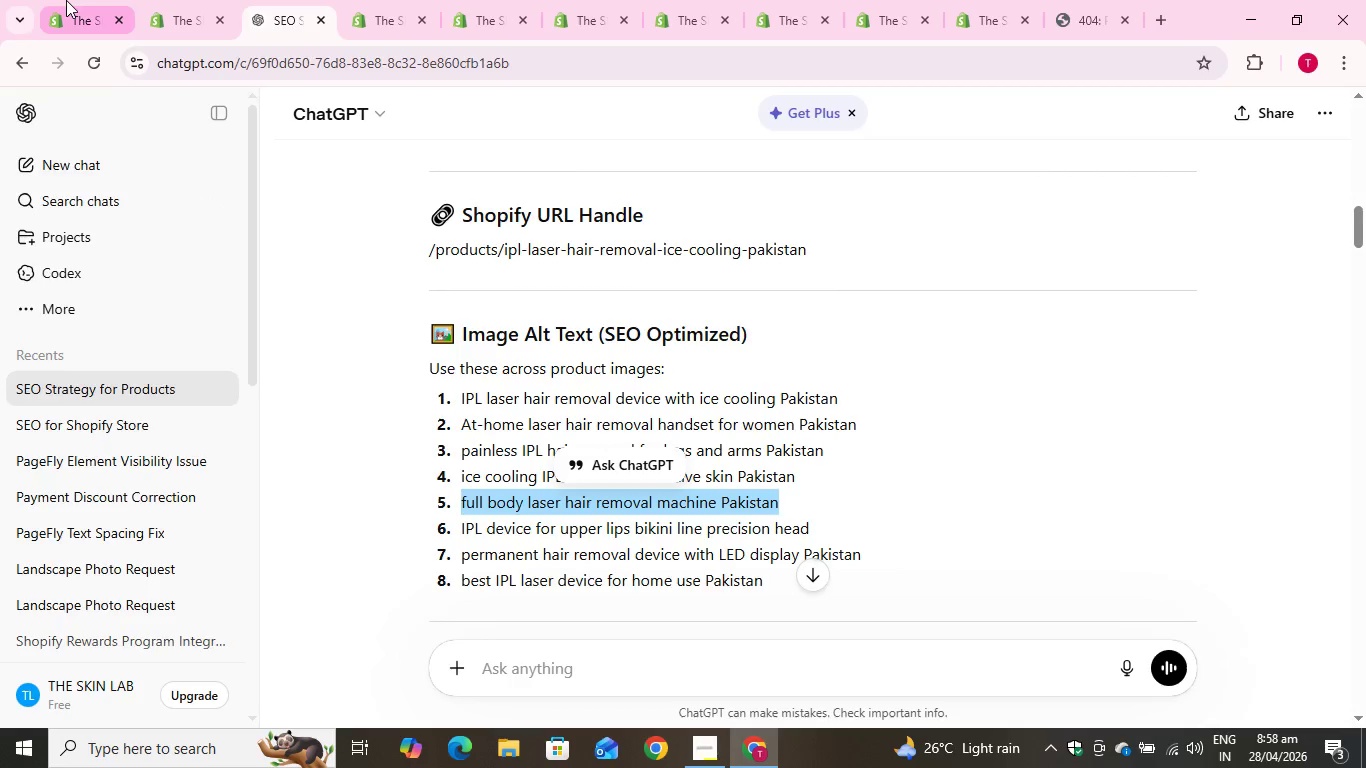 
left_click([66, 0])
 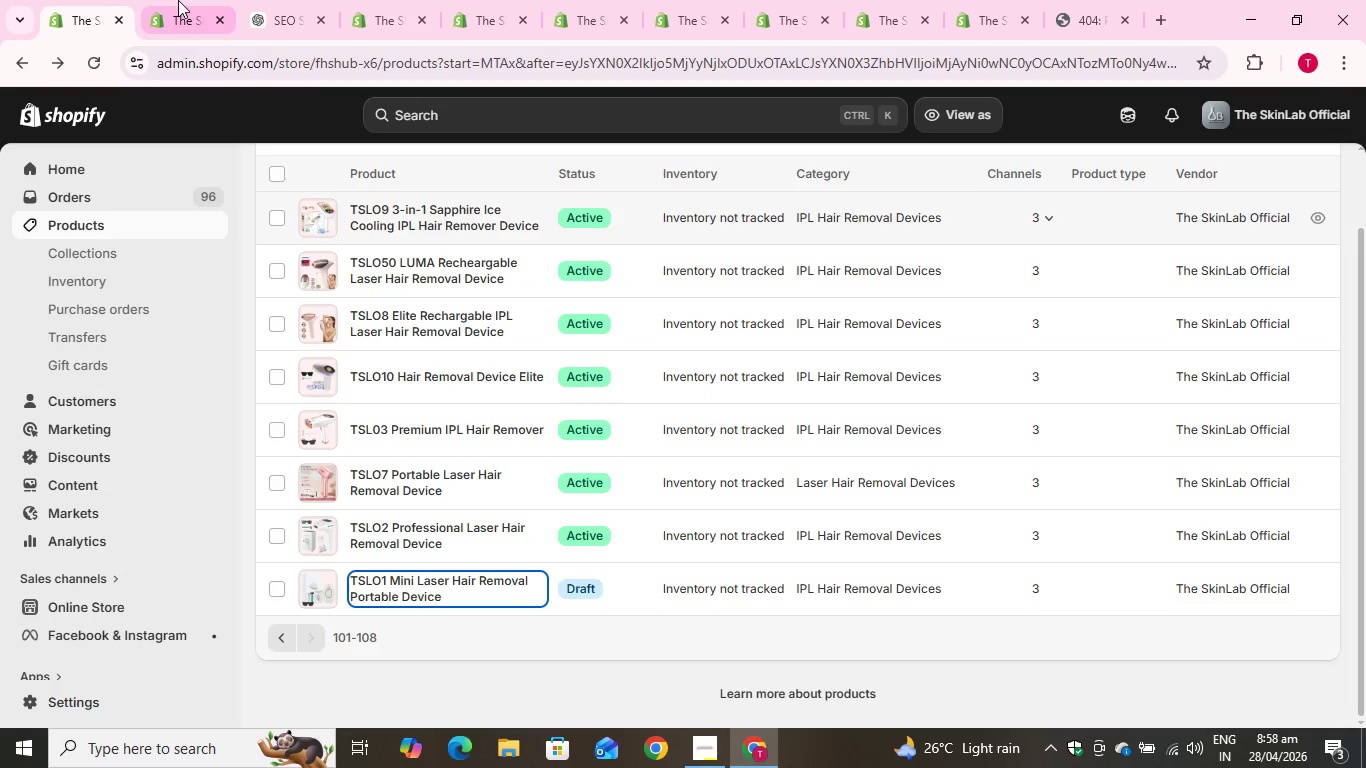 
left_click([175, 0])
 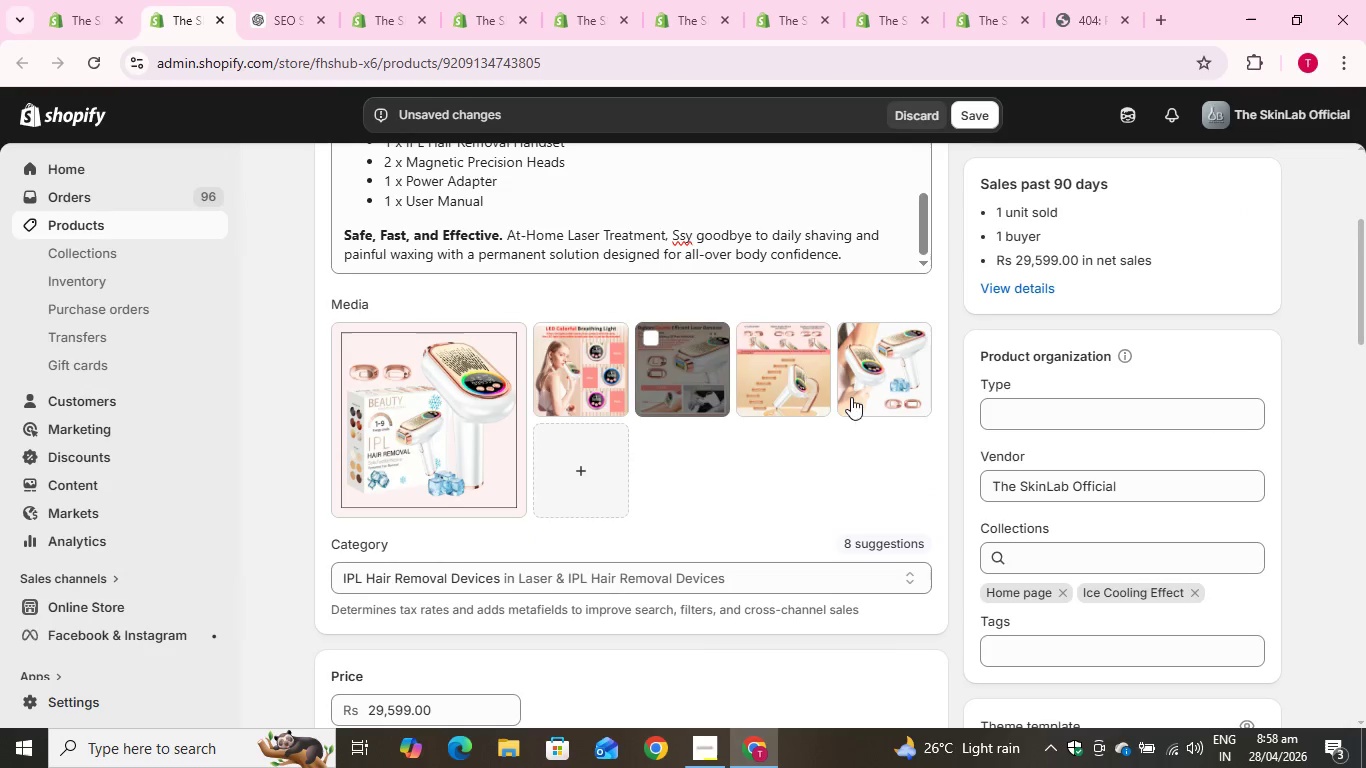 
left_click([890, 395])
 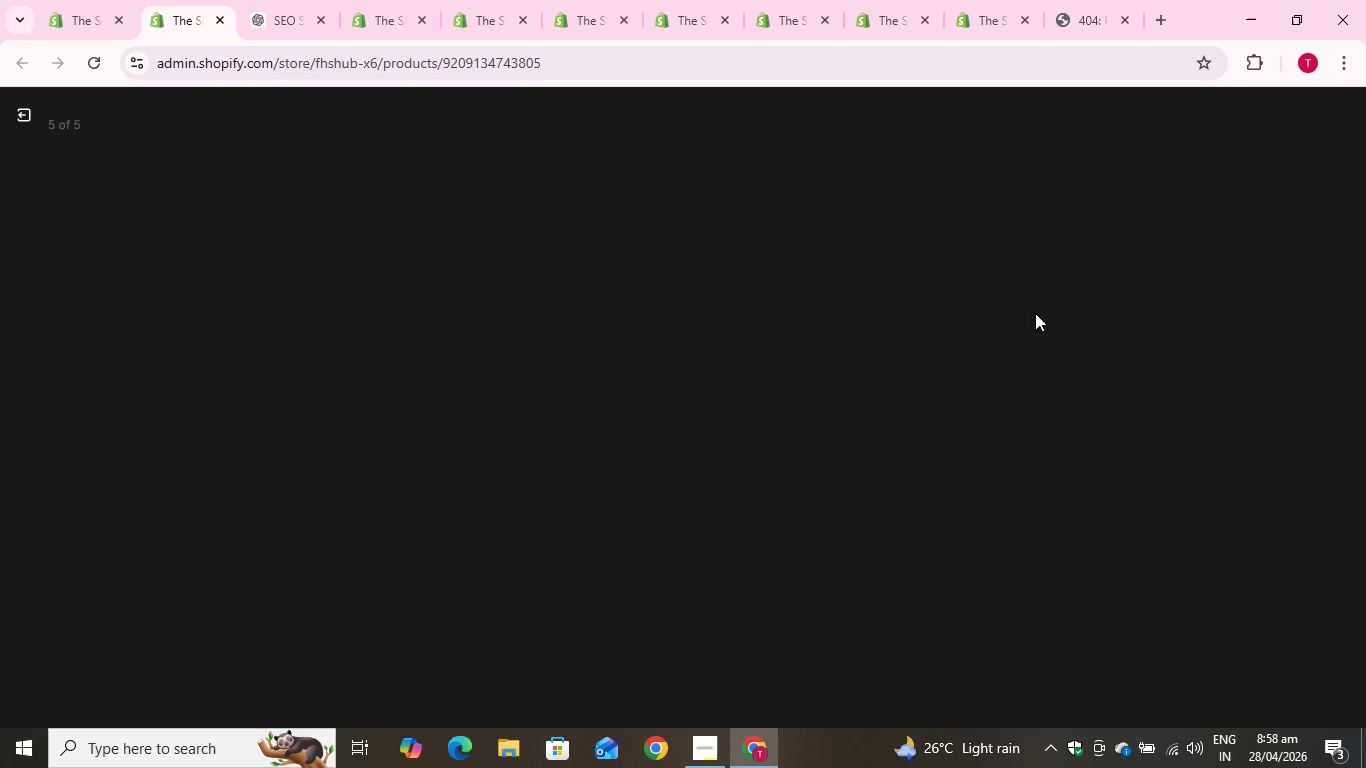 
mouse_move([1174, 392])
 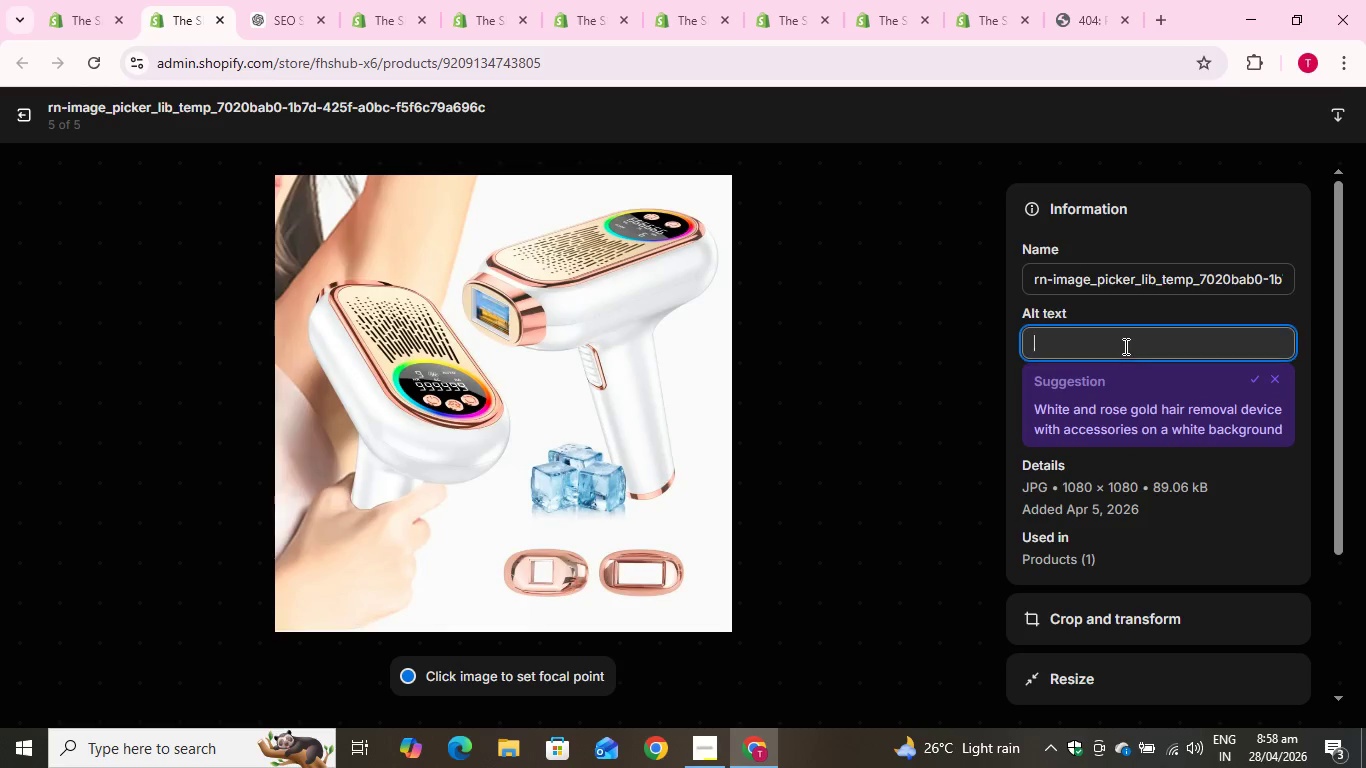 
left_click([1124, 346])
 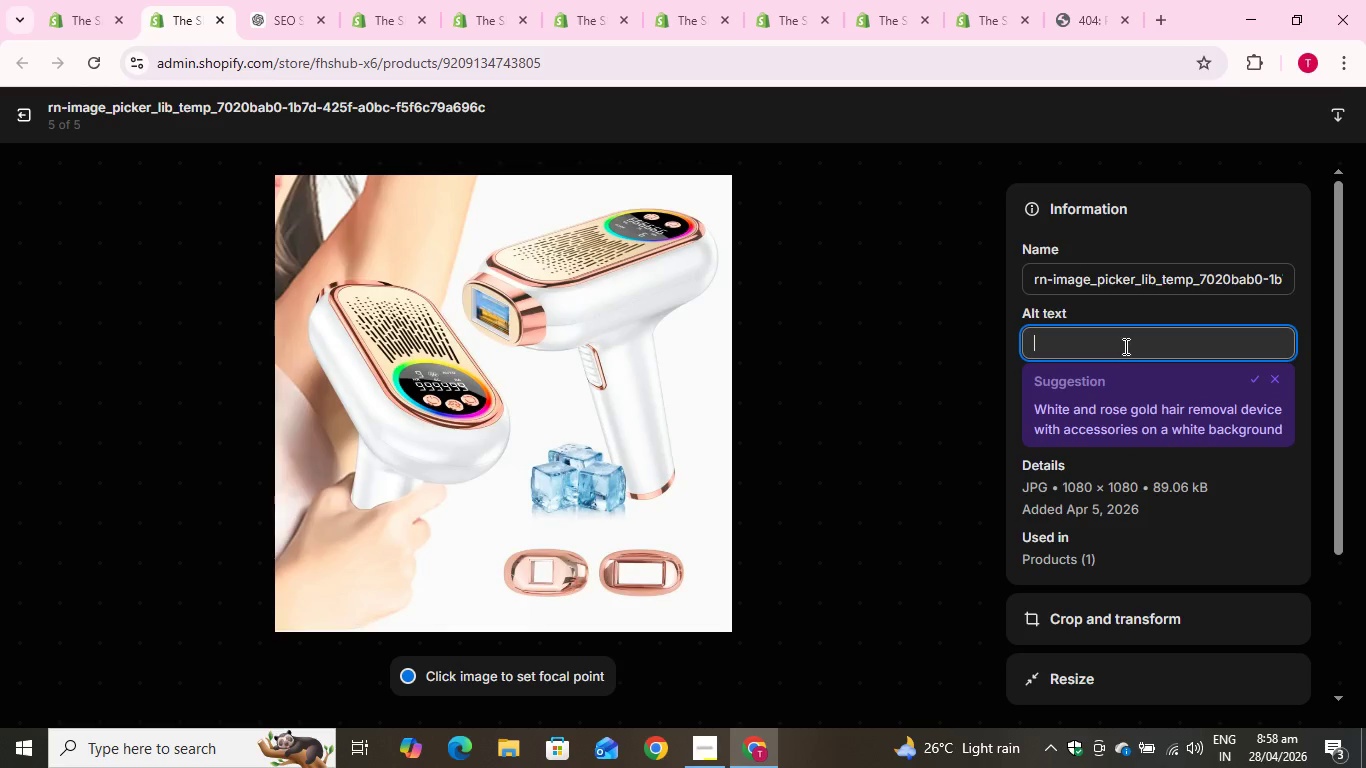 
key(Control+V)
 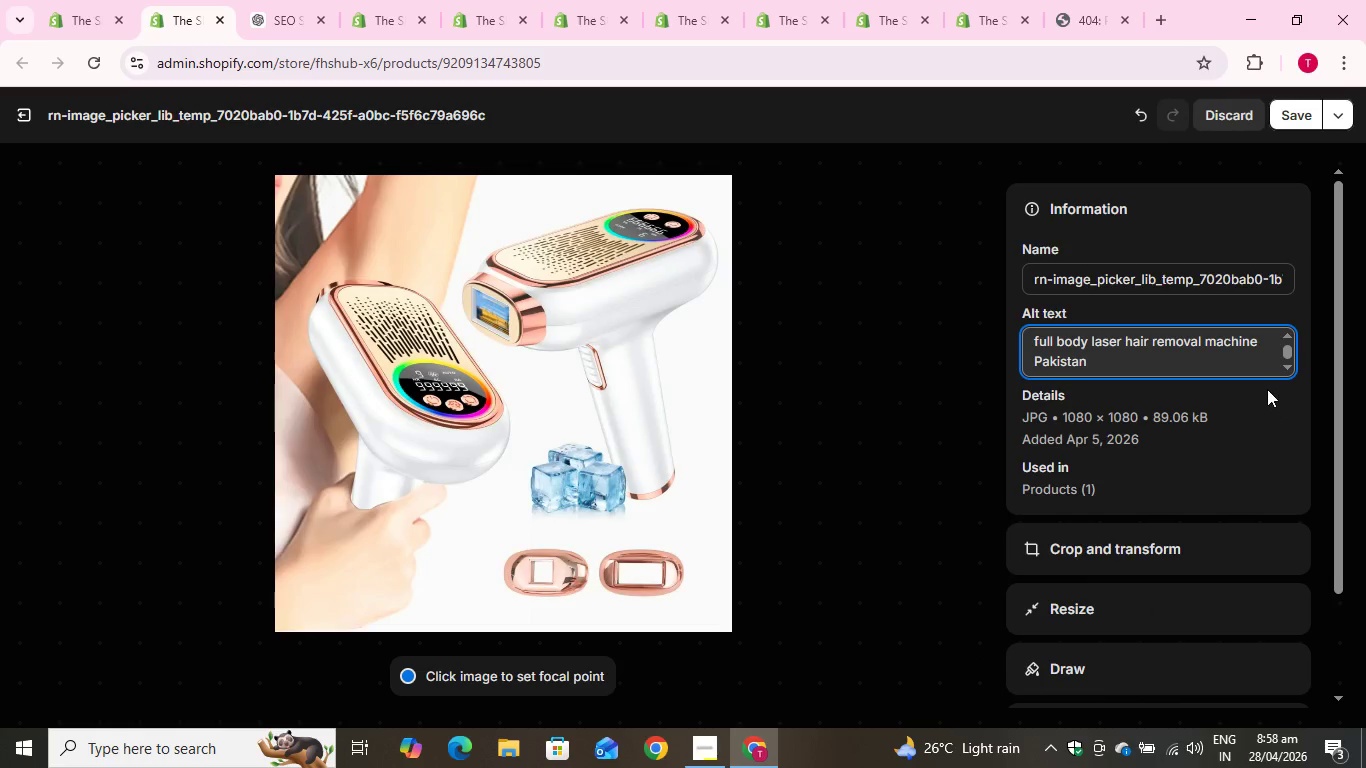 
left_click([1285, 112])
 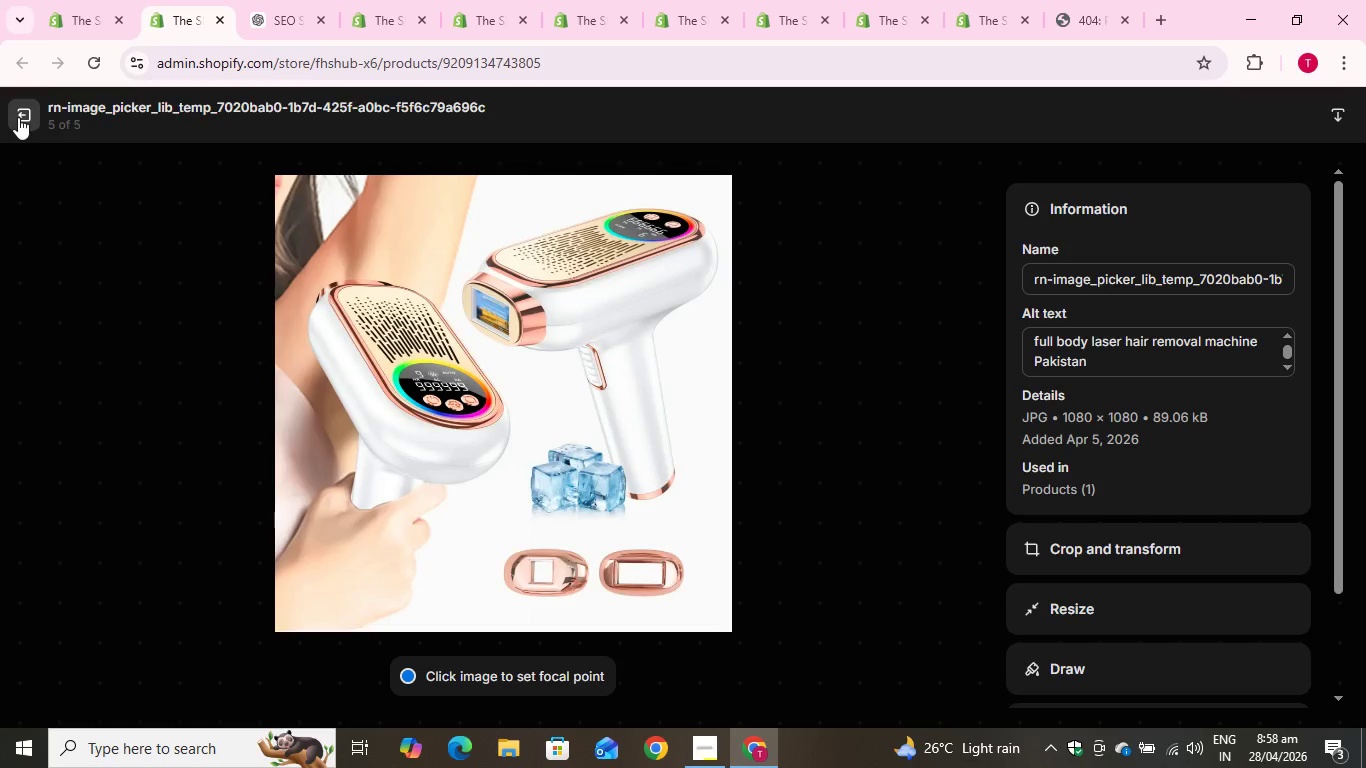 
left_click([18, 117])
 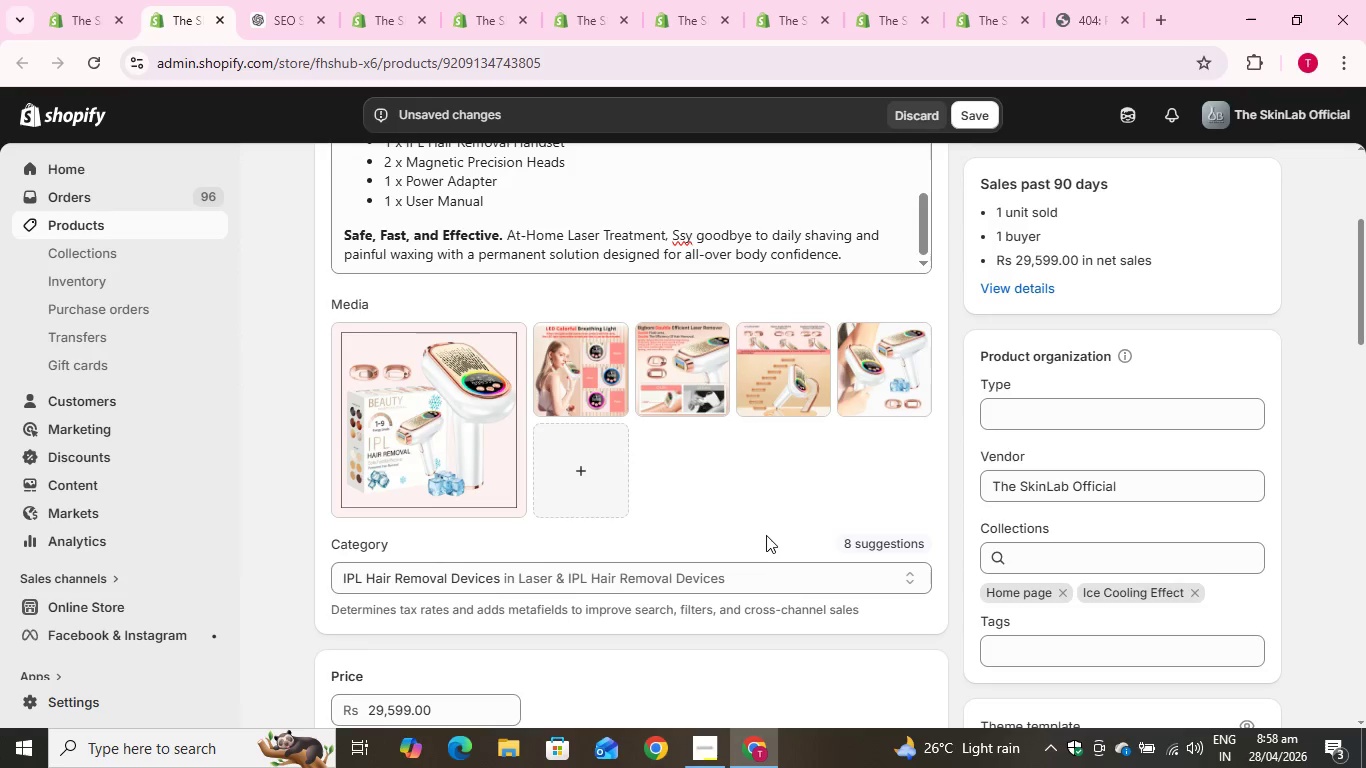 
scroll: coordinate [712, 502], scroll_direction: down, amount: 1.0
 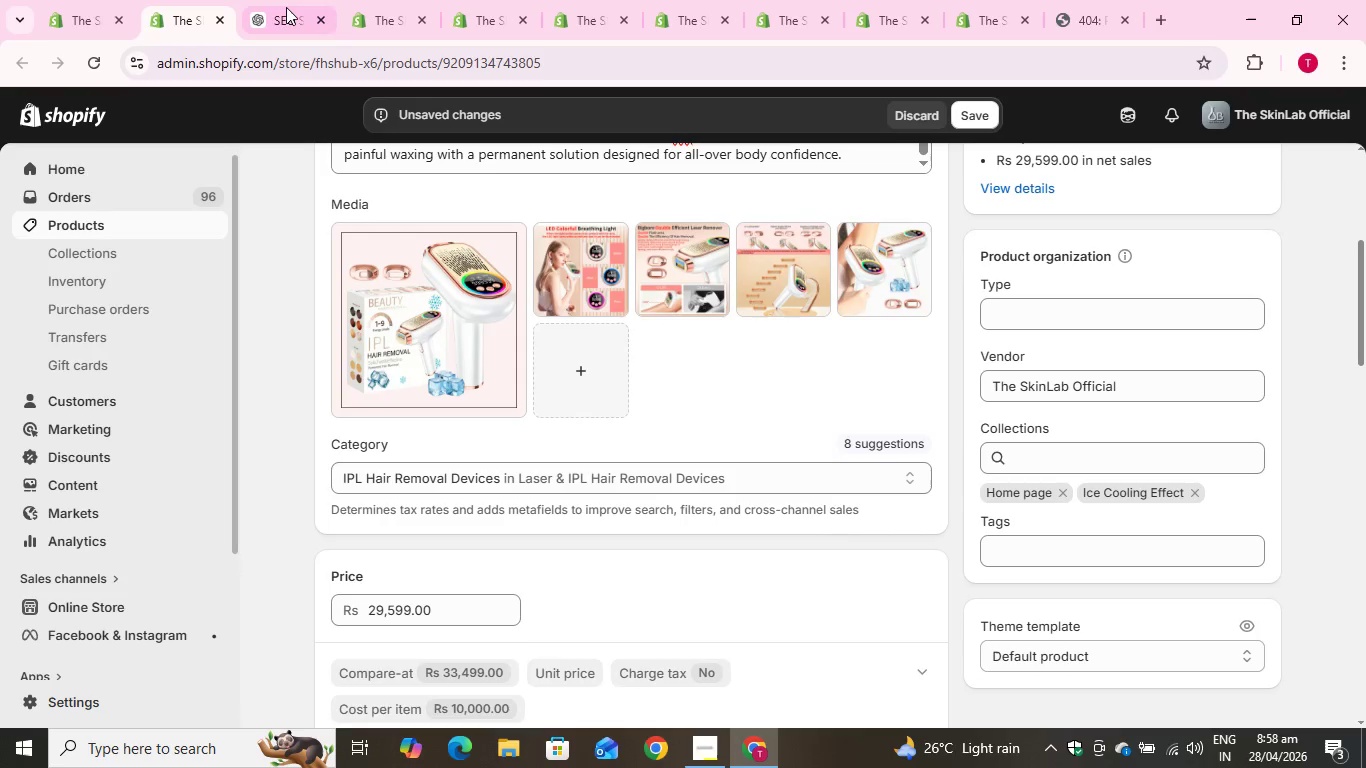 
left_click([286, 7])
 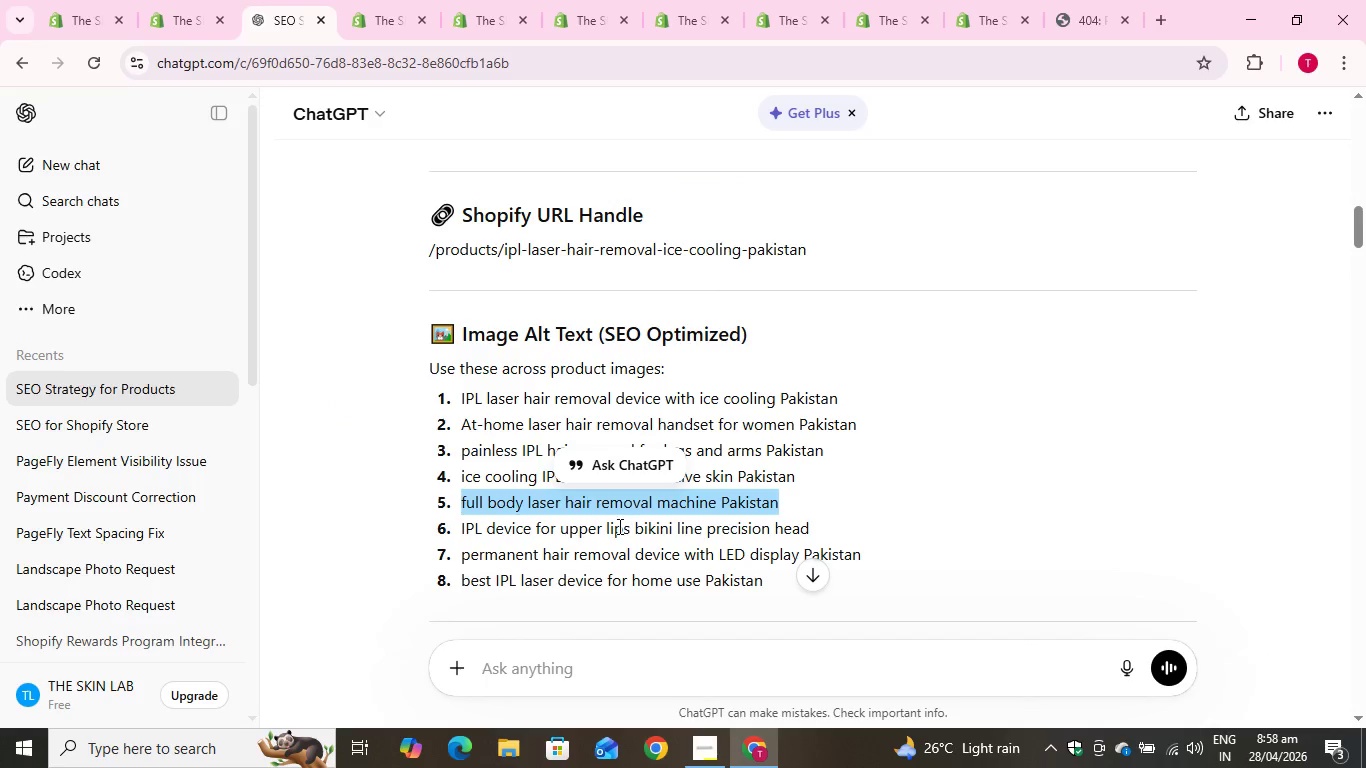 
left_click([618, 526])
 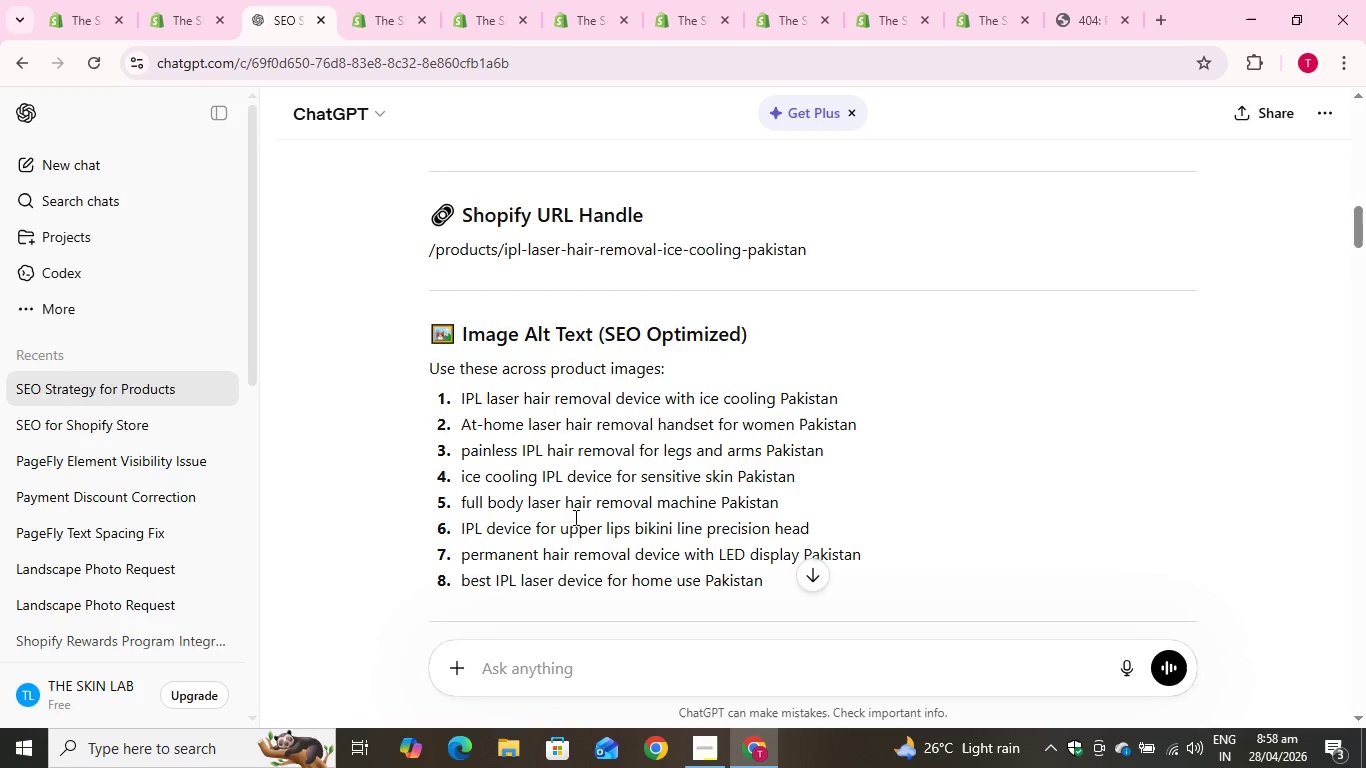 
scroll: coordinate [574, 517], scroll_direction: down, amount: 1.0
 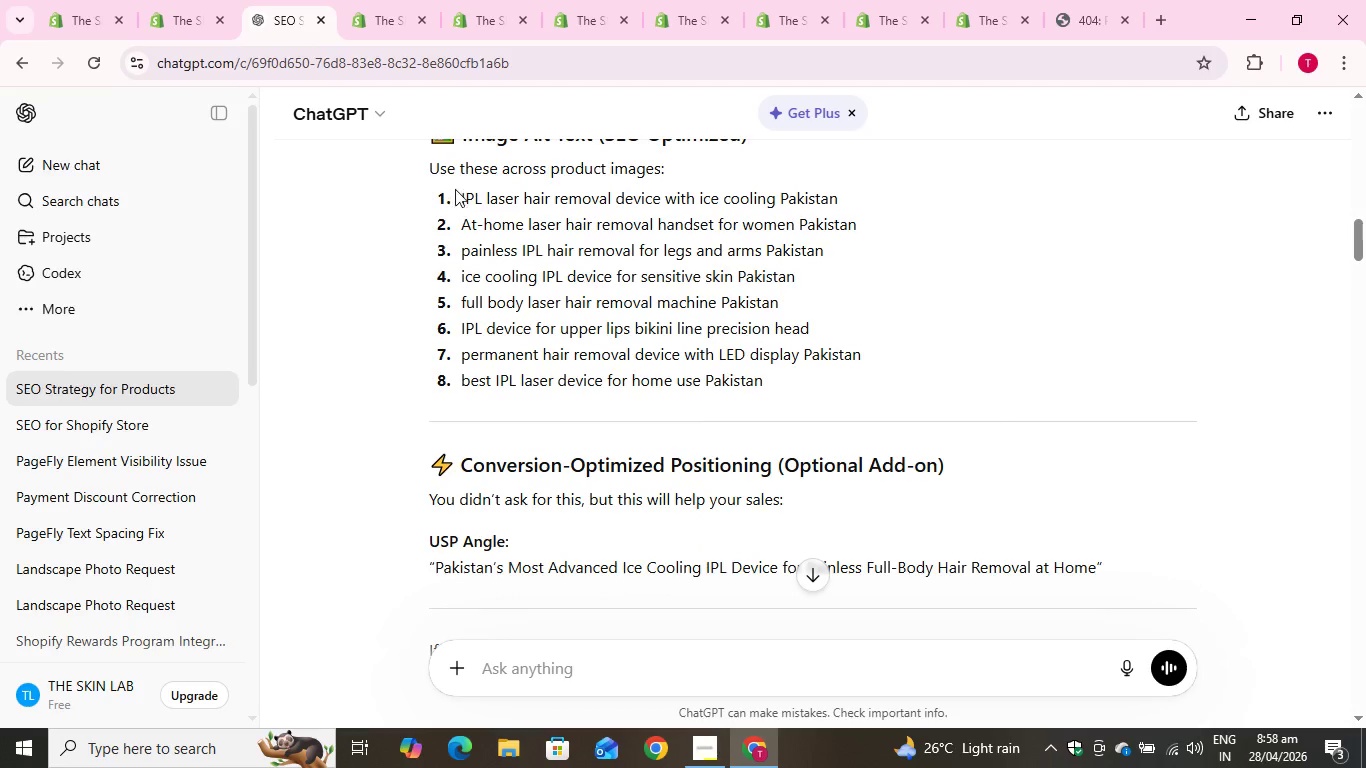 
left_click_drag(start_coordinate=[456, 192], to_coordinate=[624, 197])
 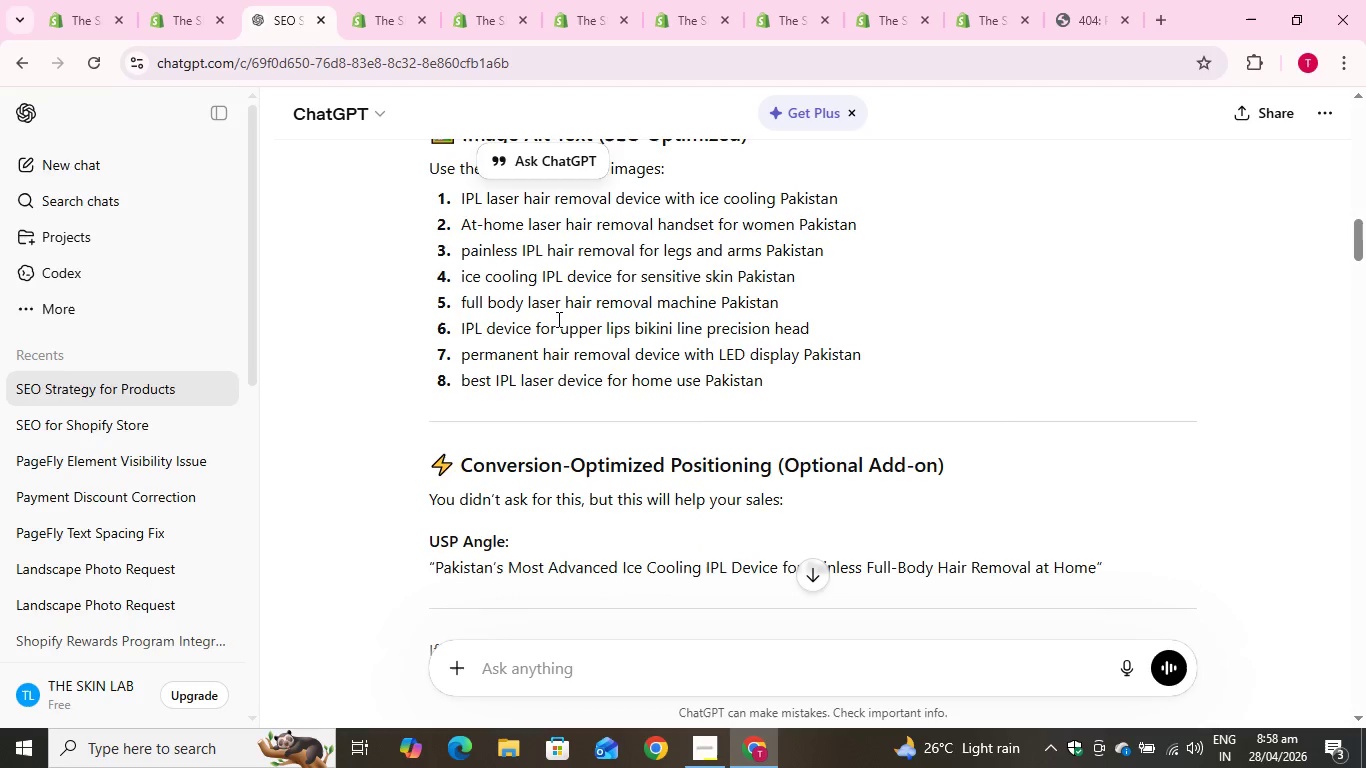 
left_click([557, 319])
 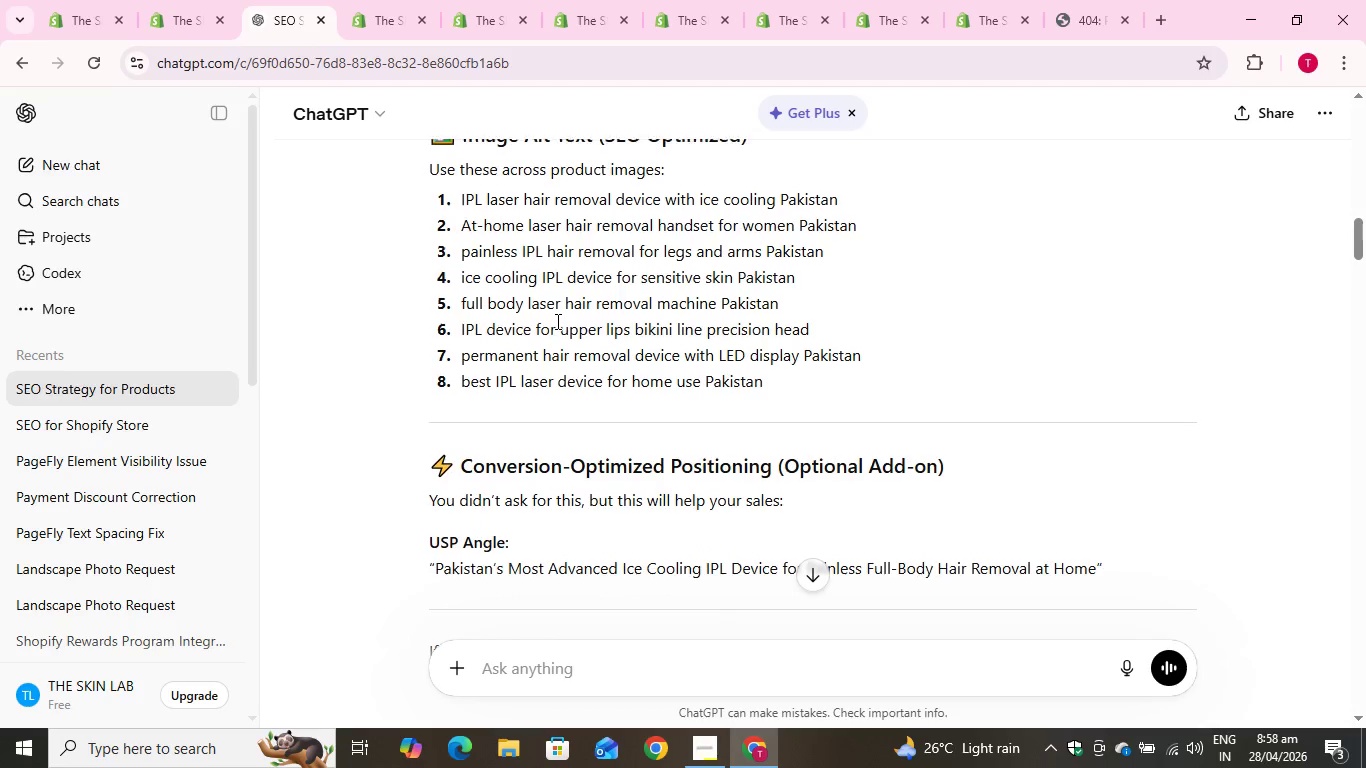 
scroll: coordinate [477, 326], scroll_direction: up, amount: 10.0
 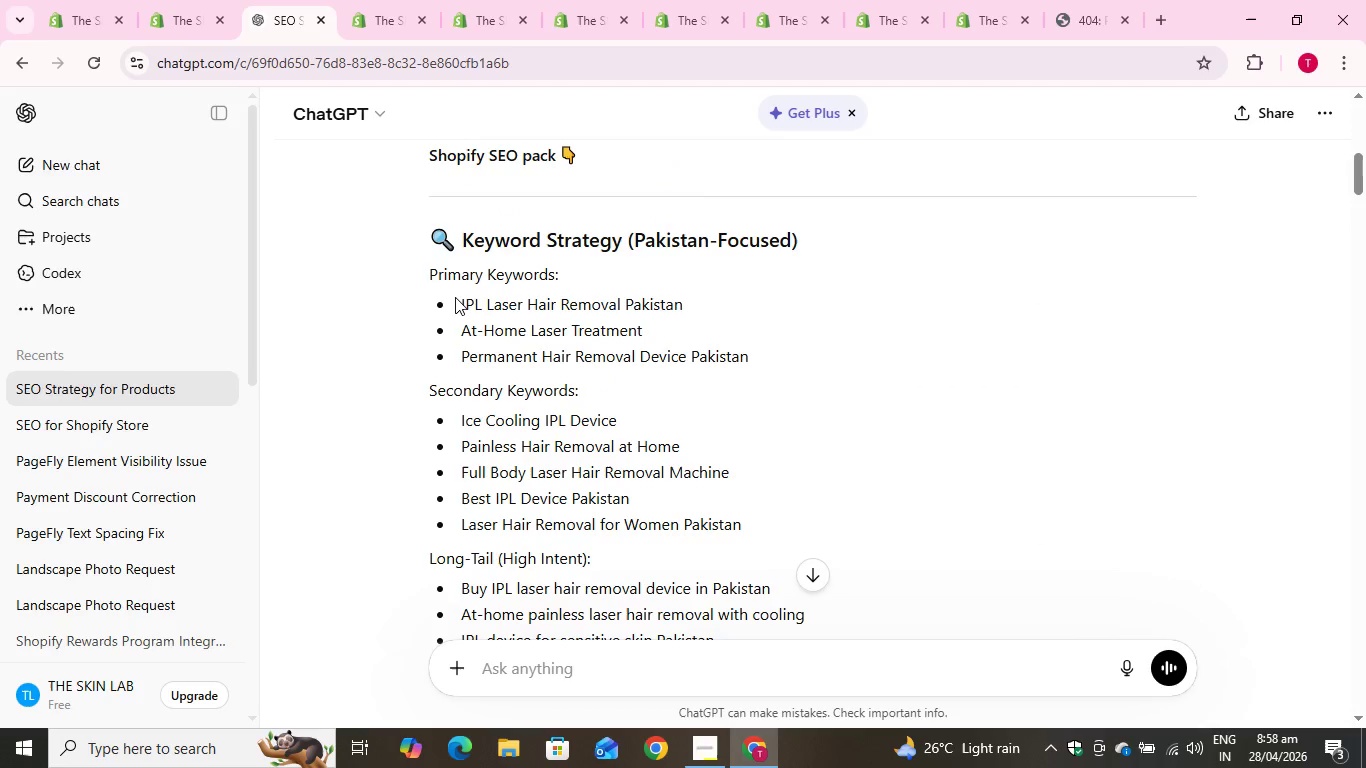 
left_click_drag(start_coordinate=[457, 299], to_coordinate=[710, 306])
 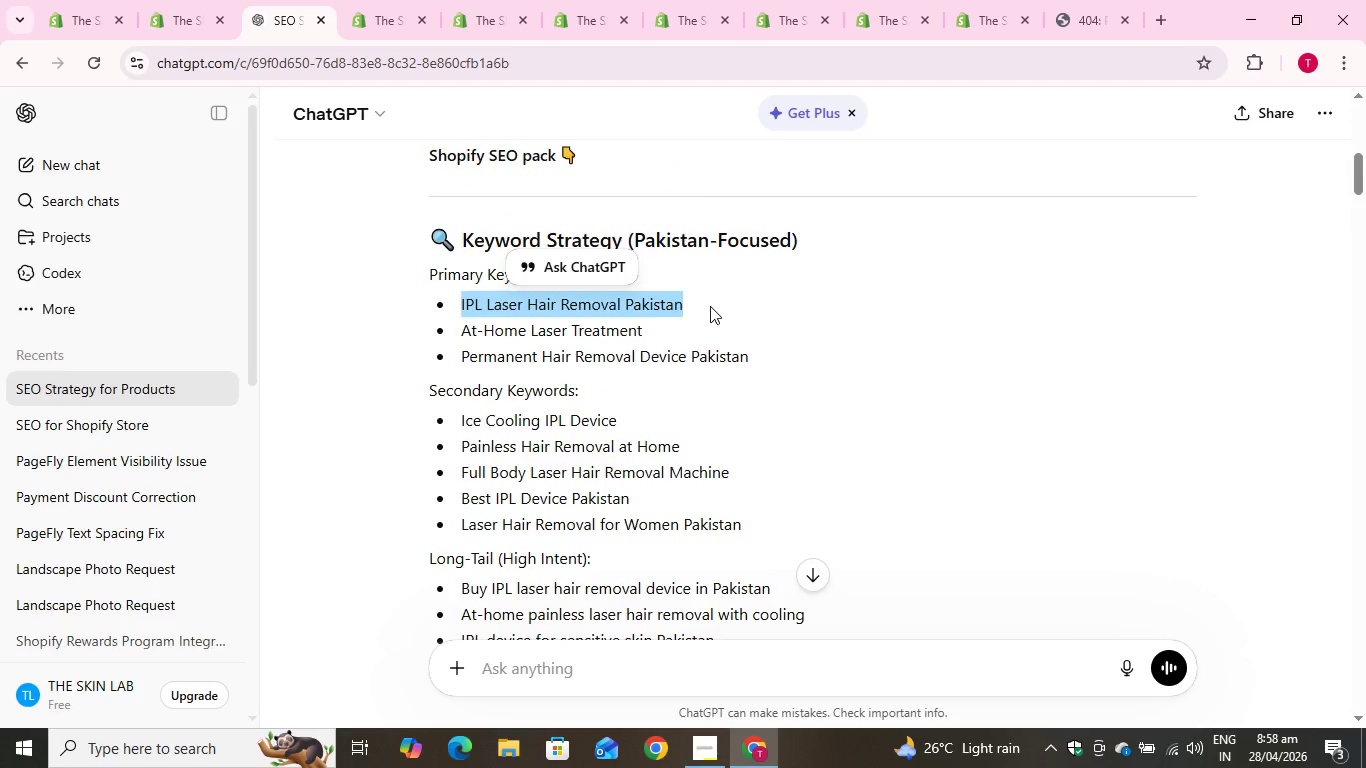 
key(Control+C)
 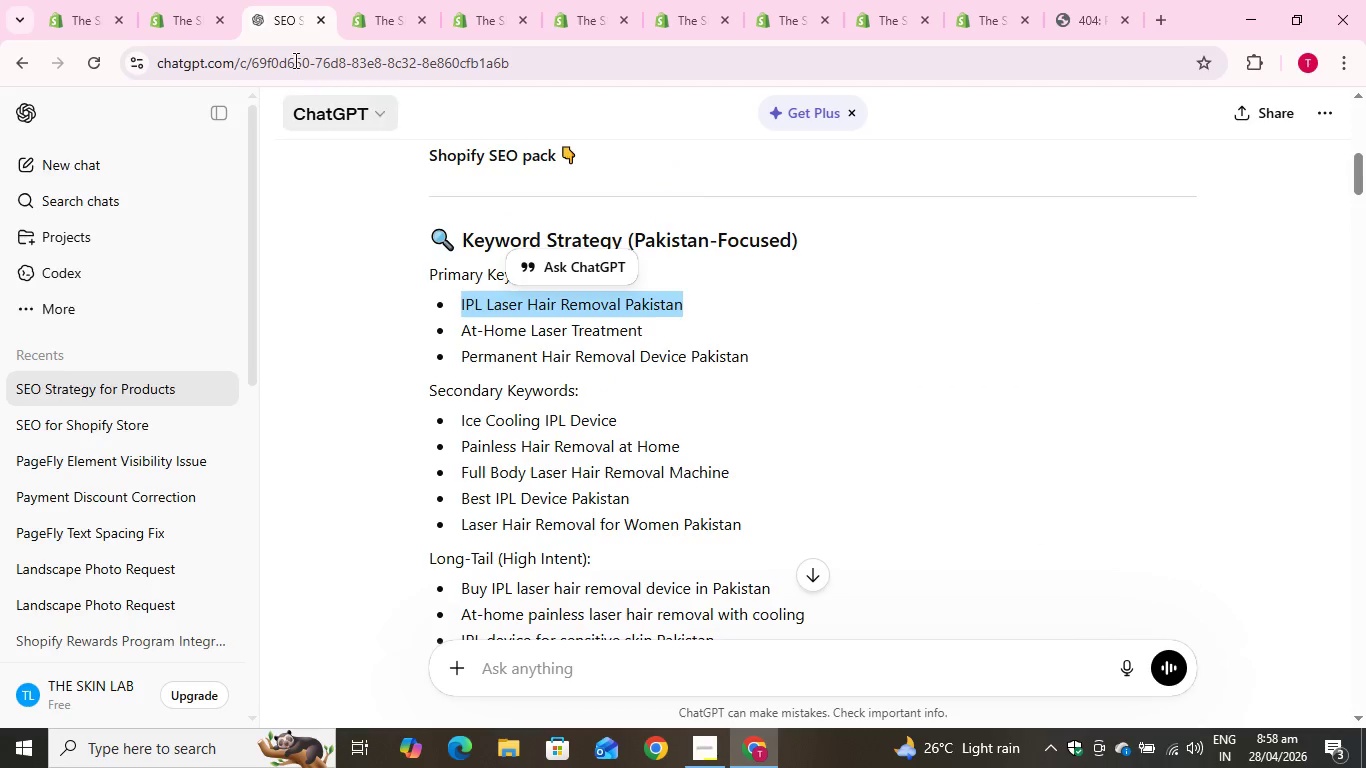 
key(Control+C)
 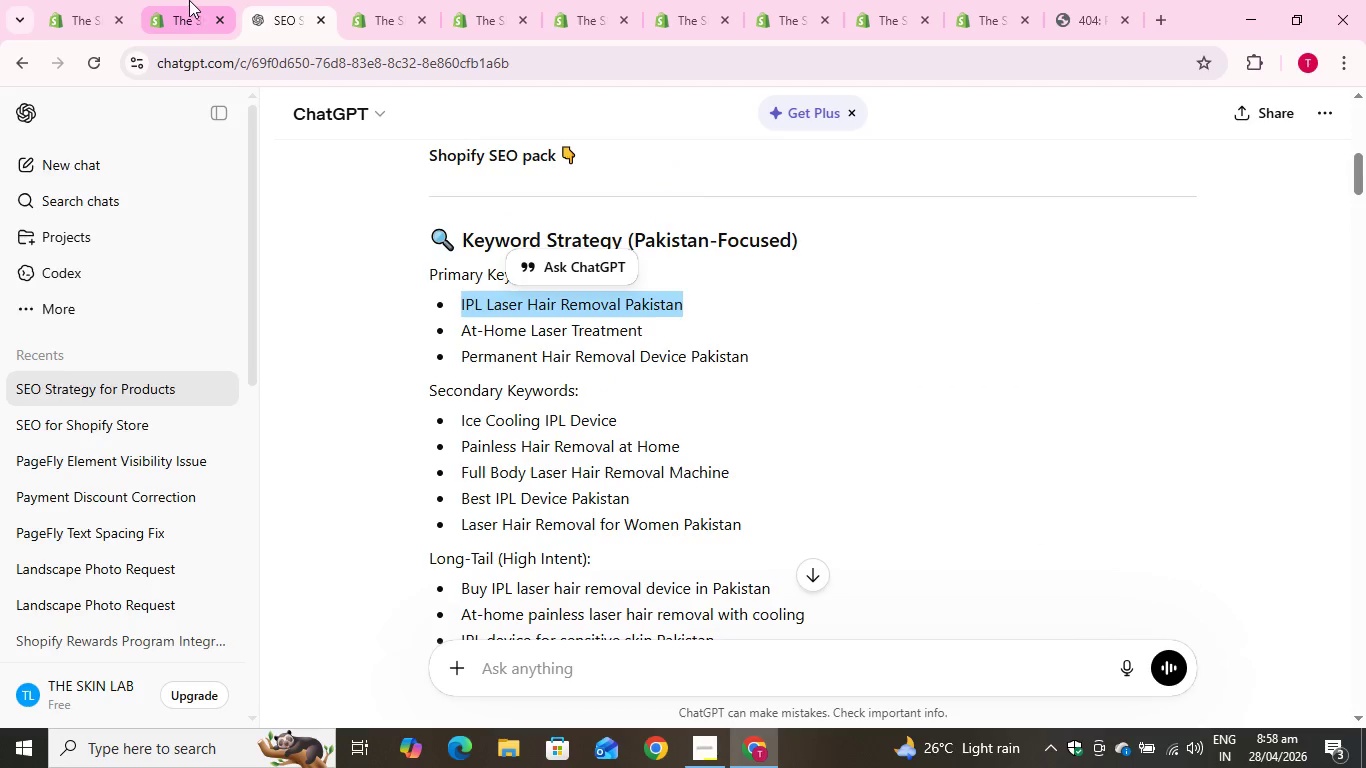 
left_click([188, 0])
 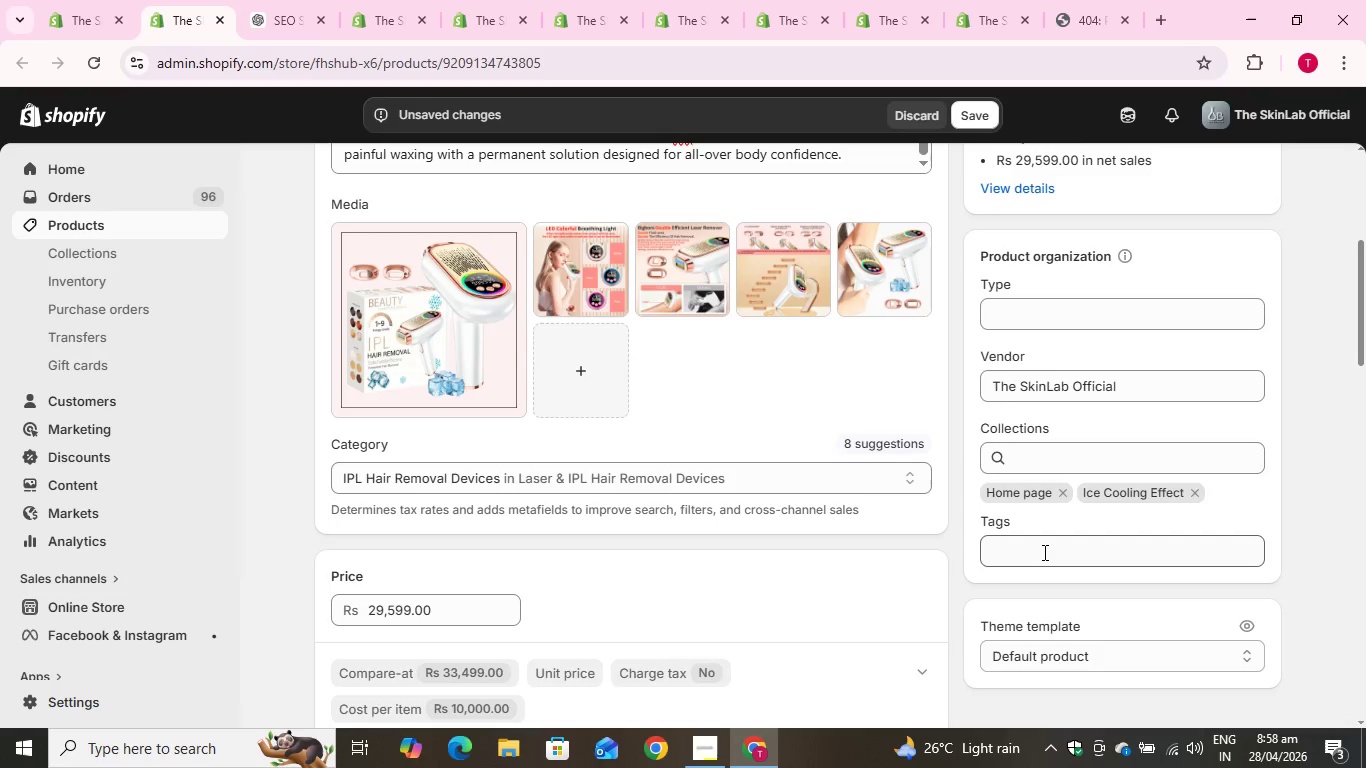 
left_click([1043, 552])
 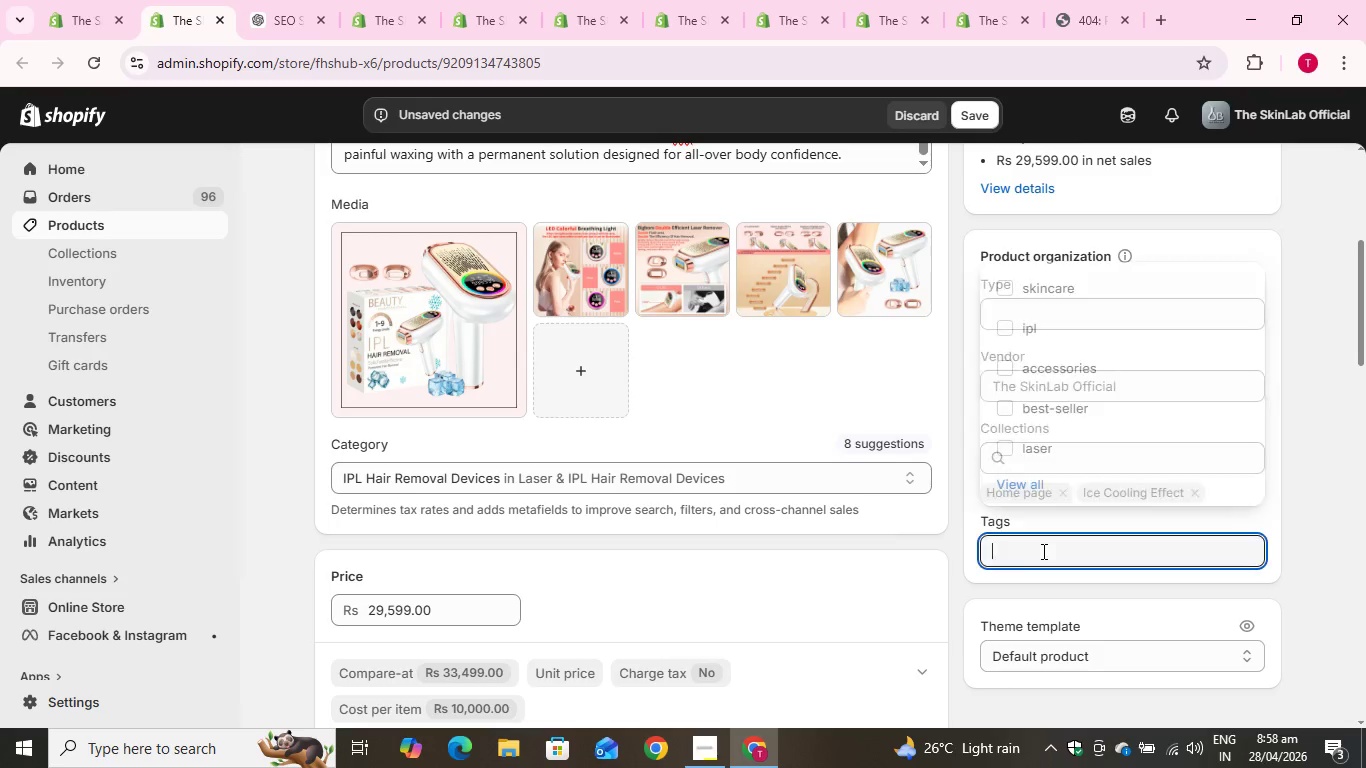 
key(Control+V)
 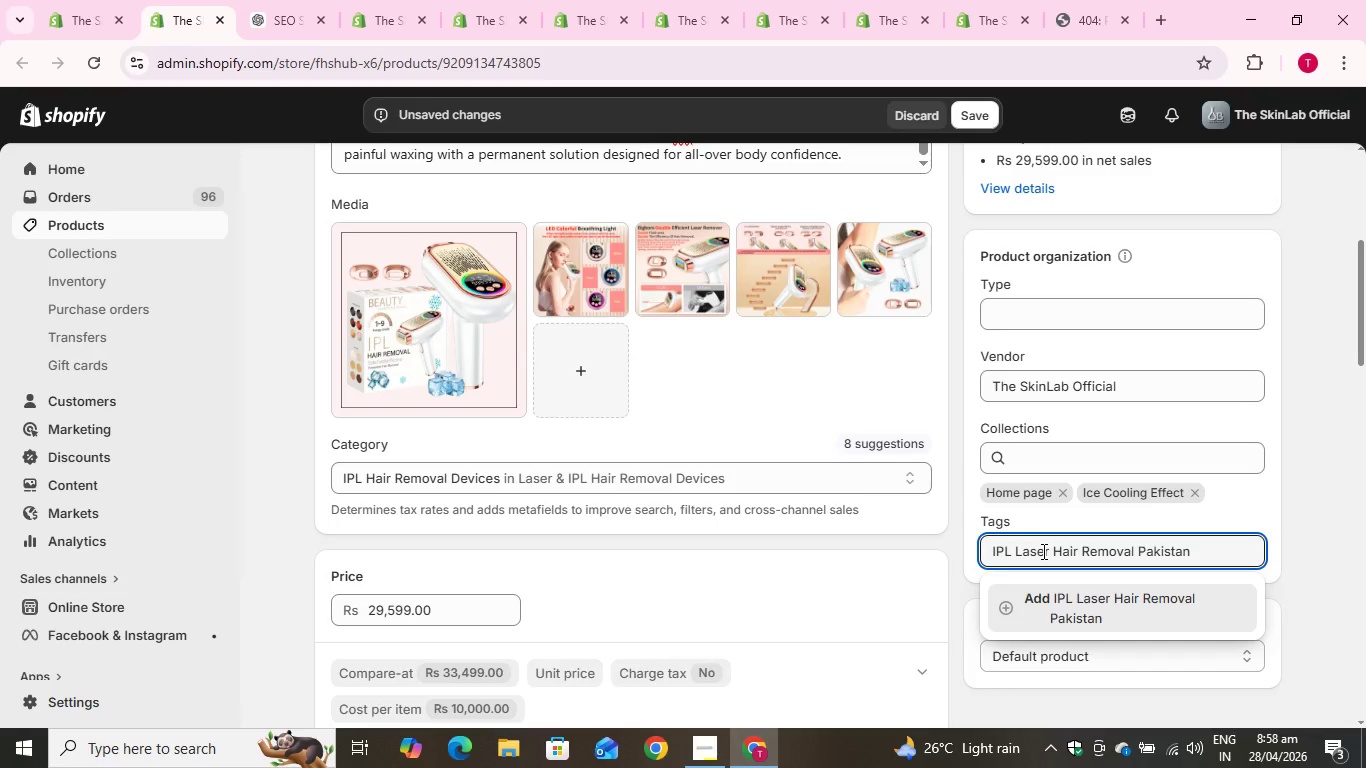 
key(Enter)
 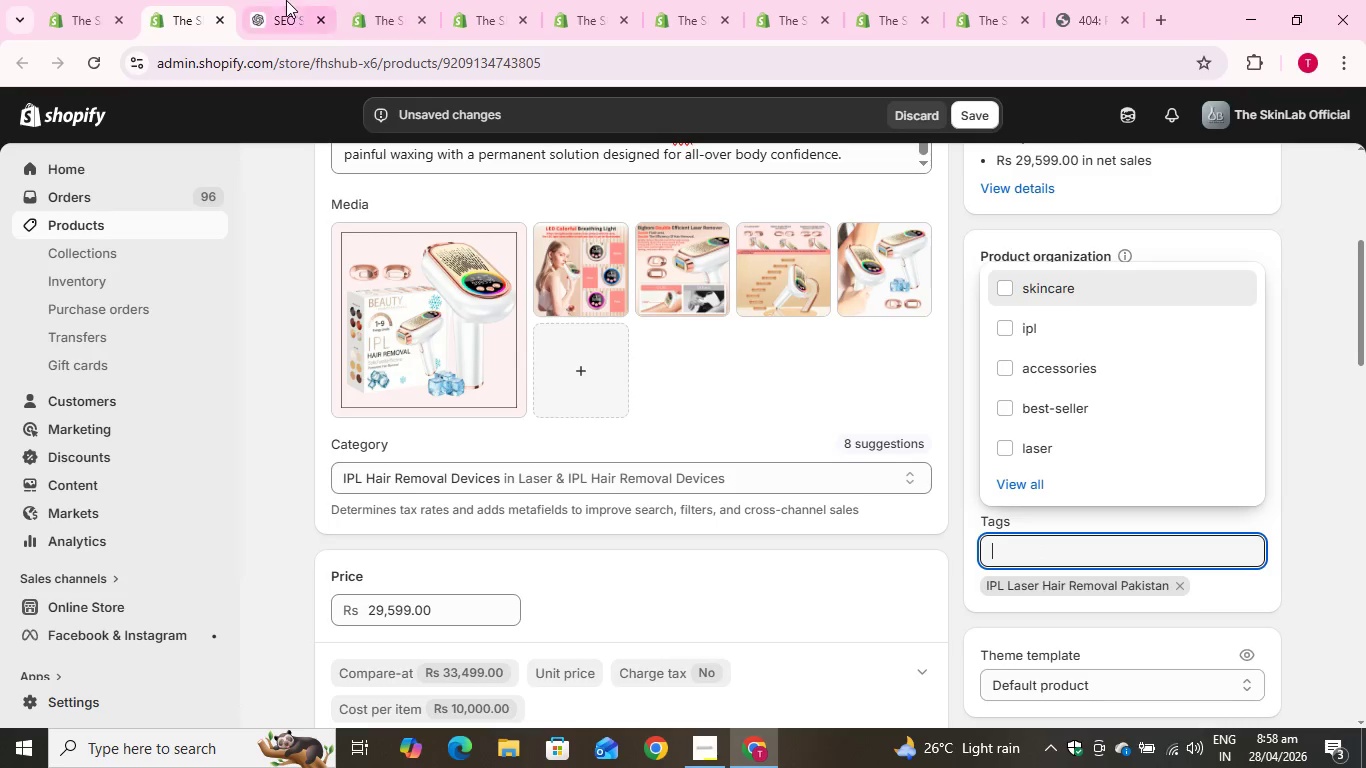 
left_click([254, 0])
 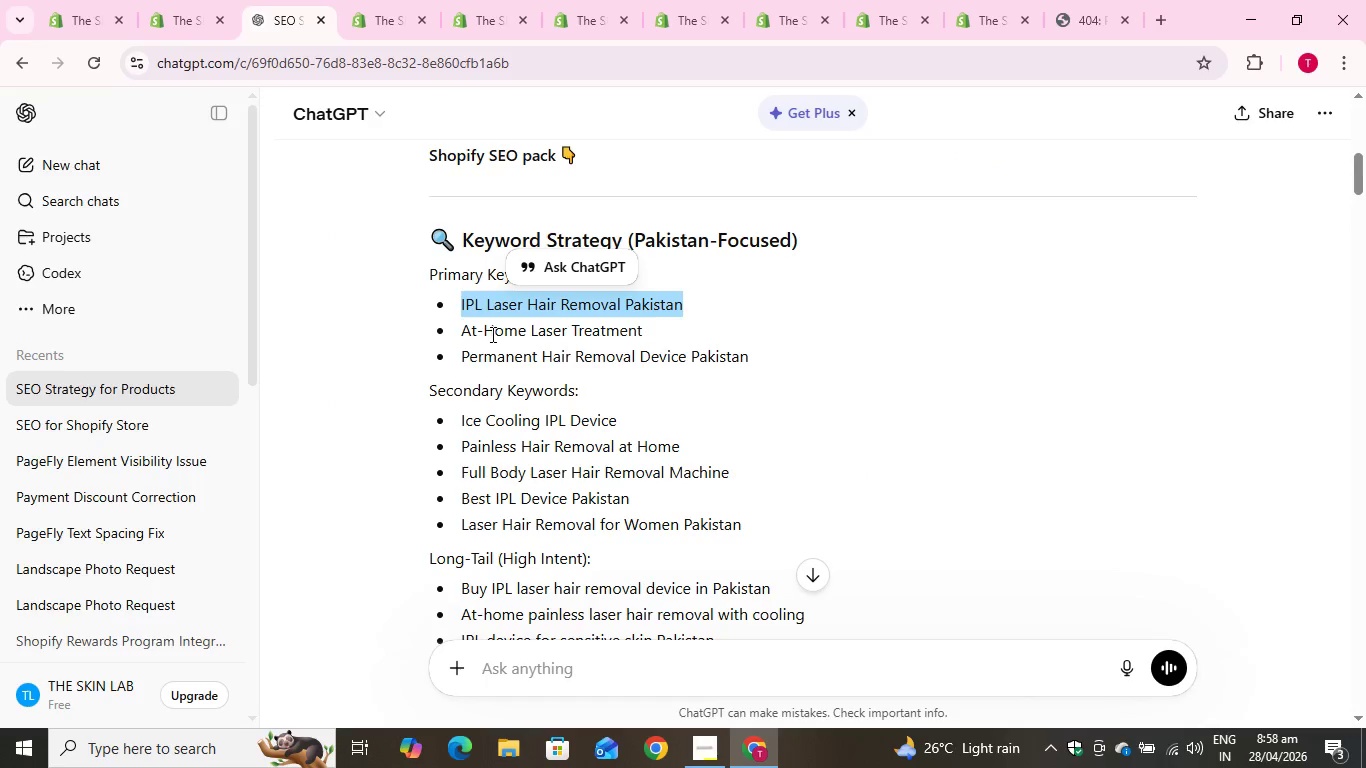 
left_click([490, 333])
 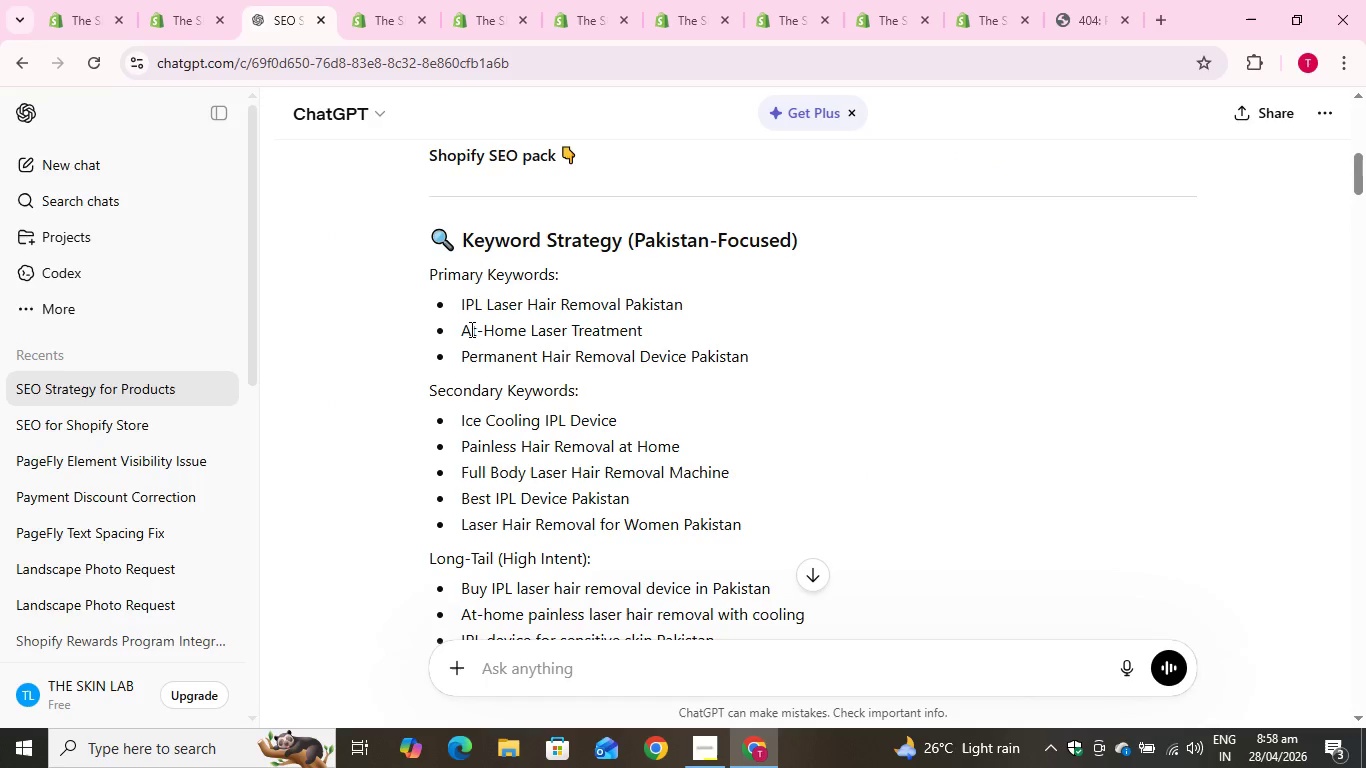 
left_click_drag(start_coordinate=[457, 329], to_coordinate=[684, 331])
 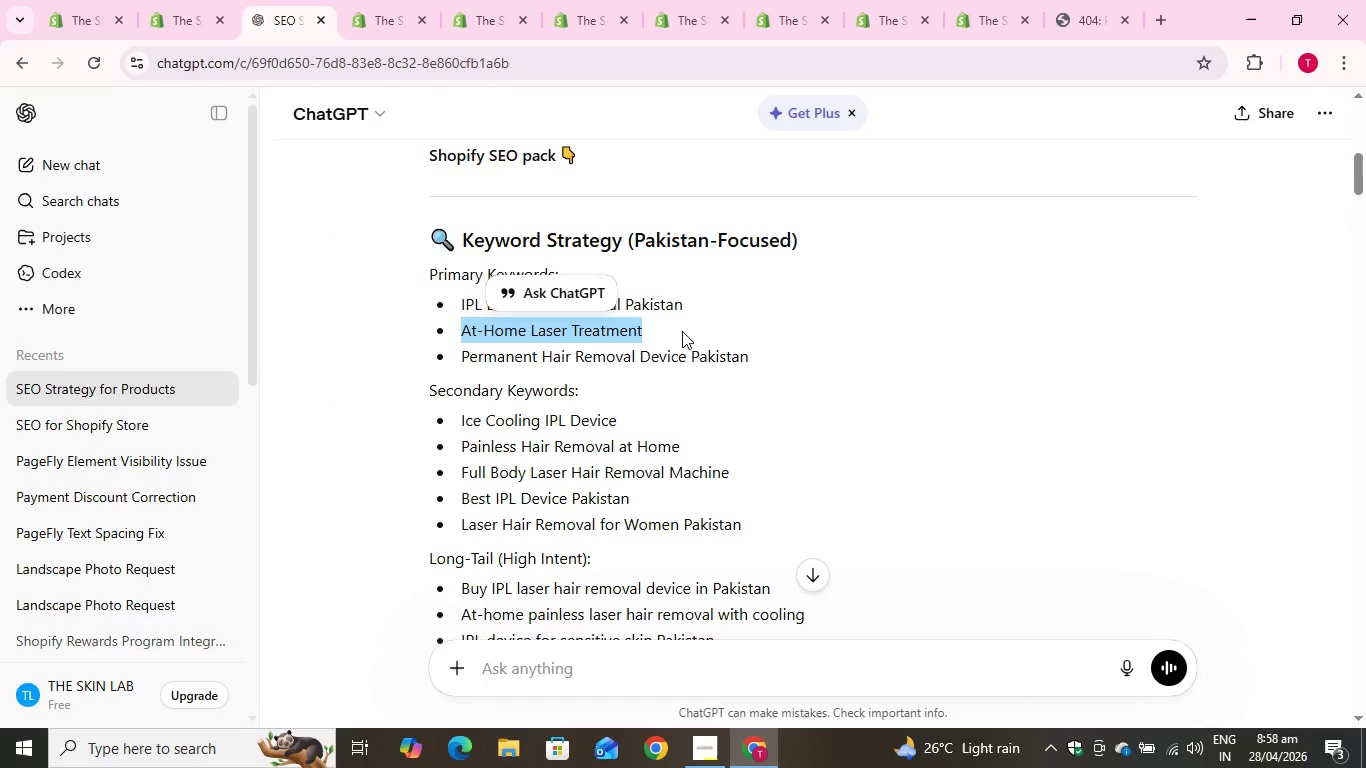 
key(Control+C)
 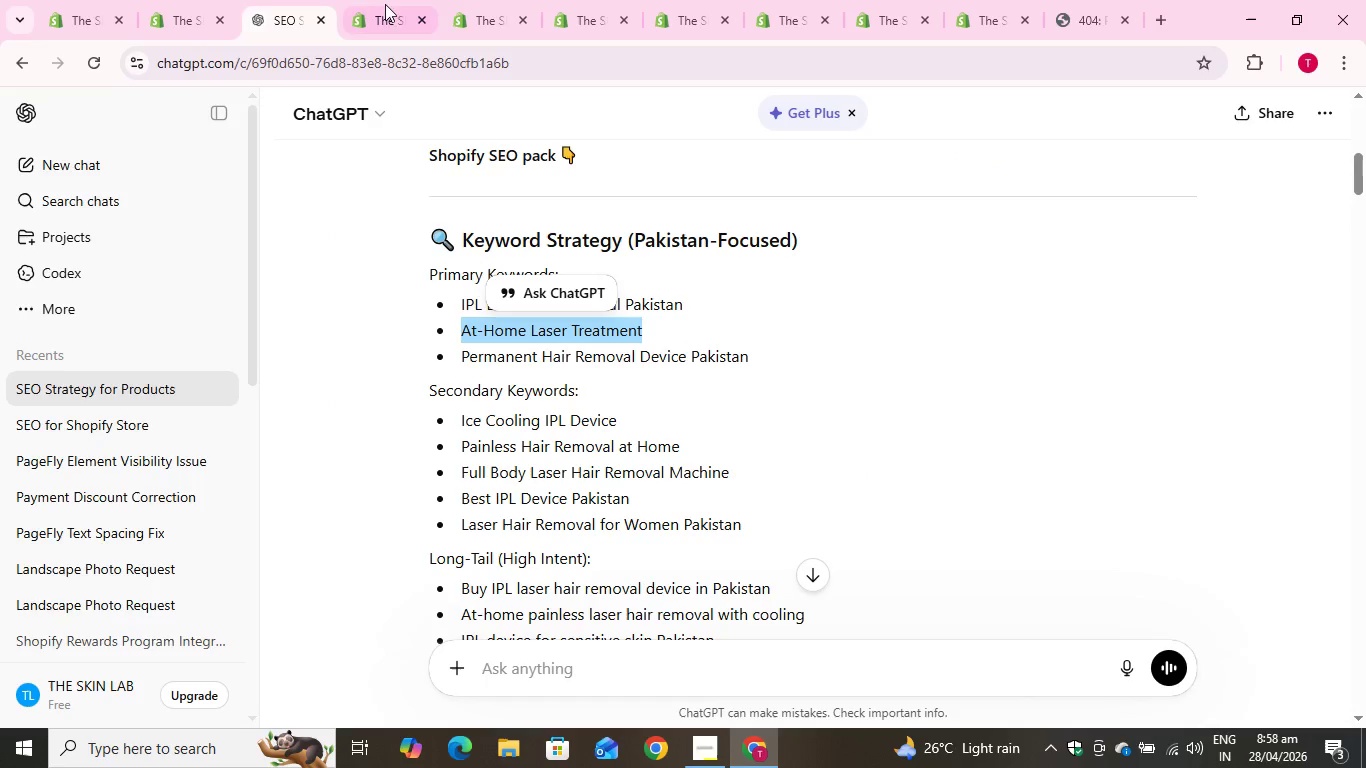 
key(Control+C)
 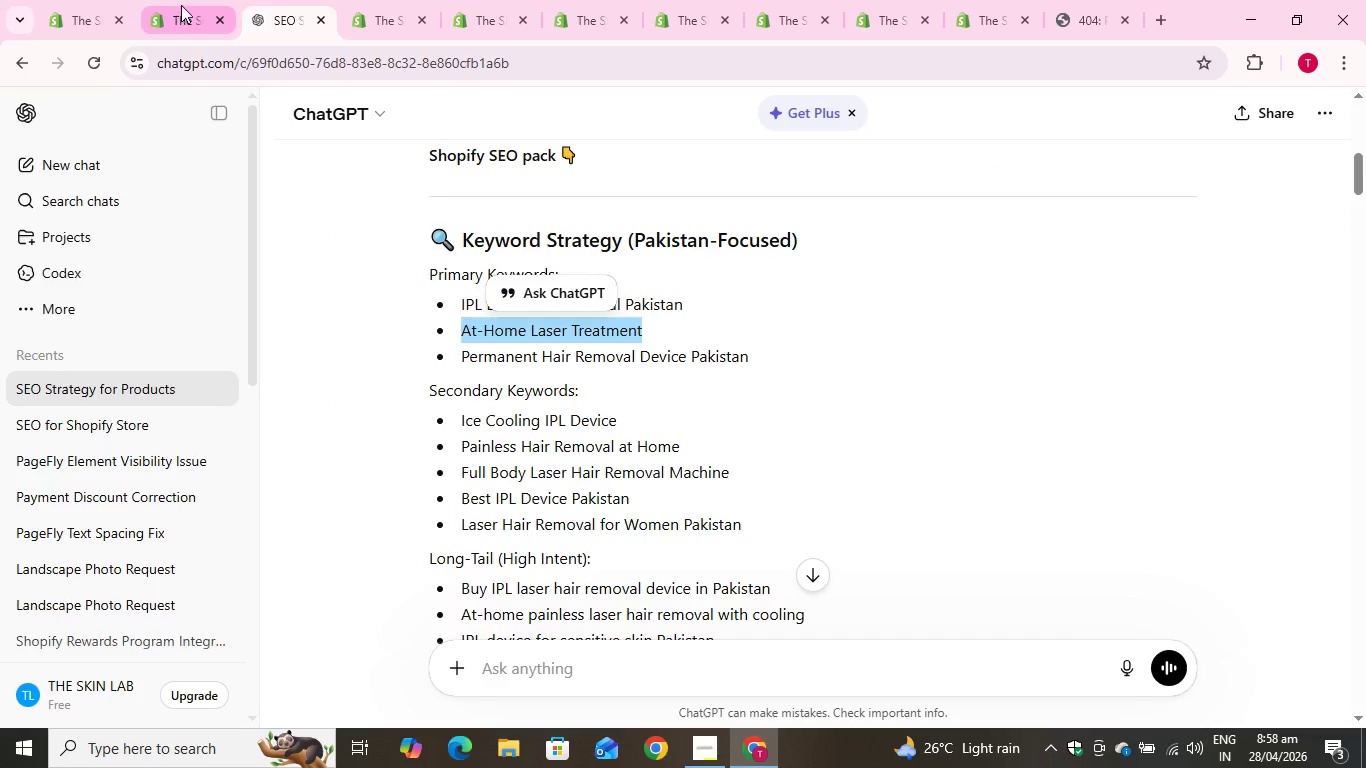 
left_click([181, 5])
 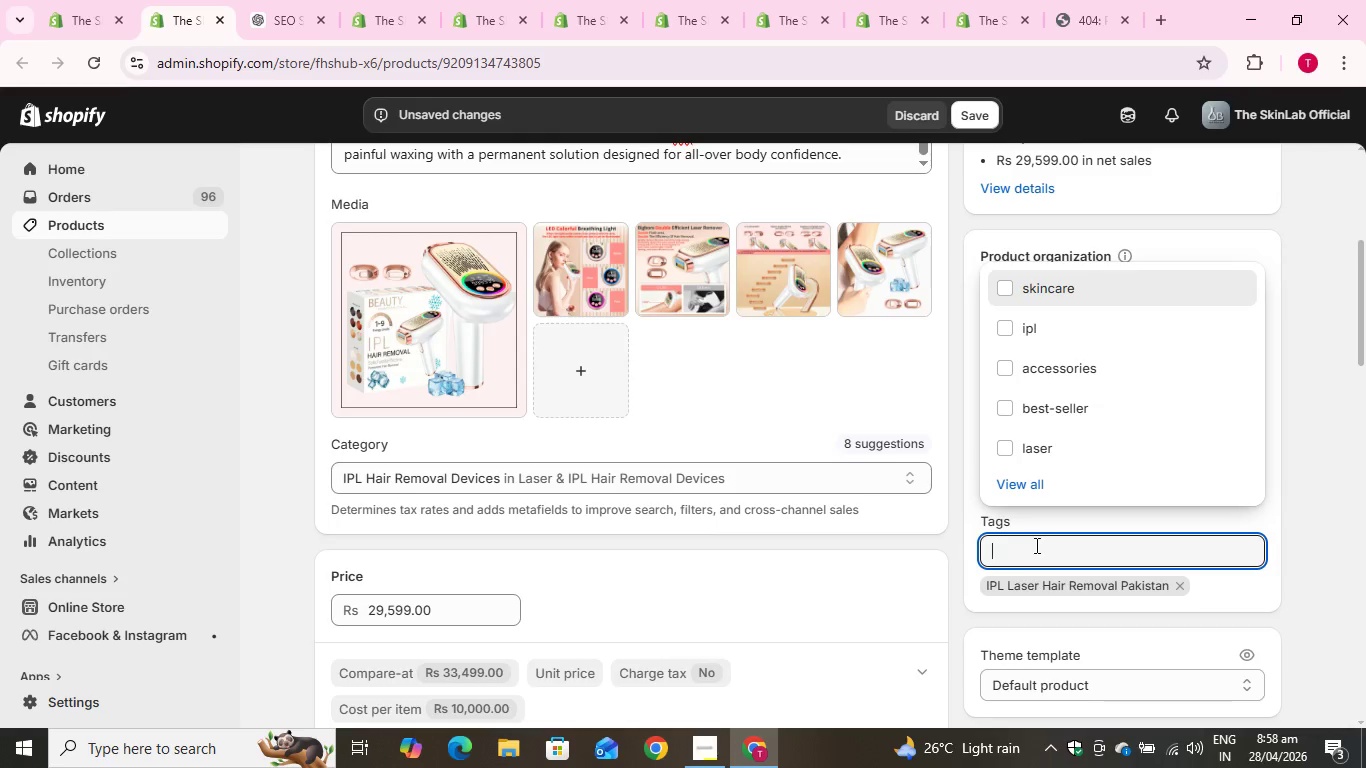 
left_click([1035, 545])
 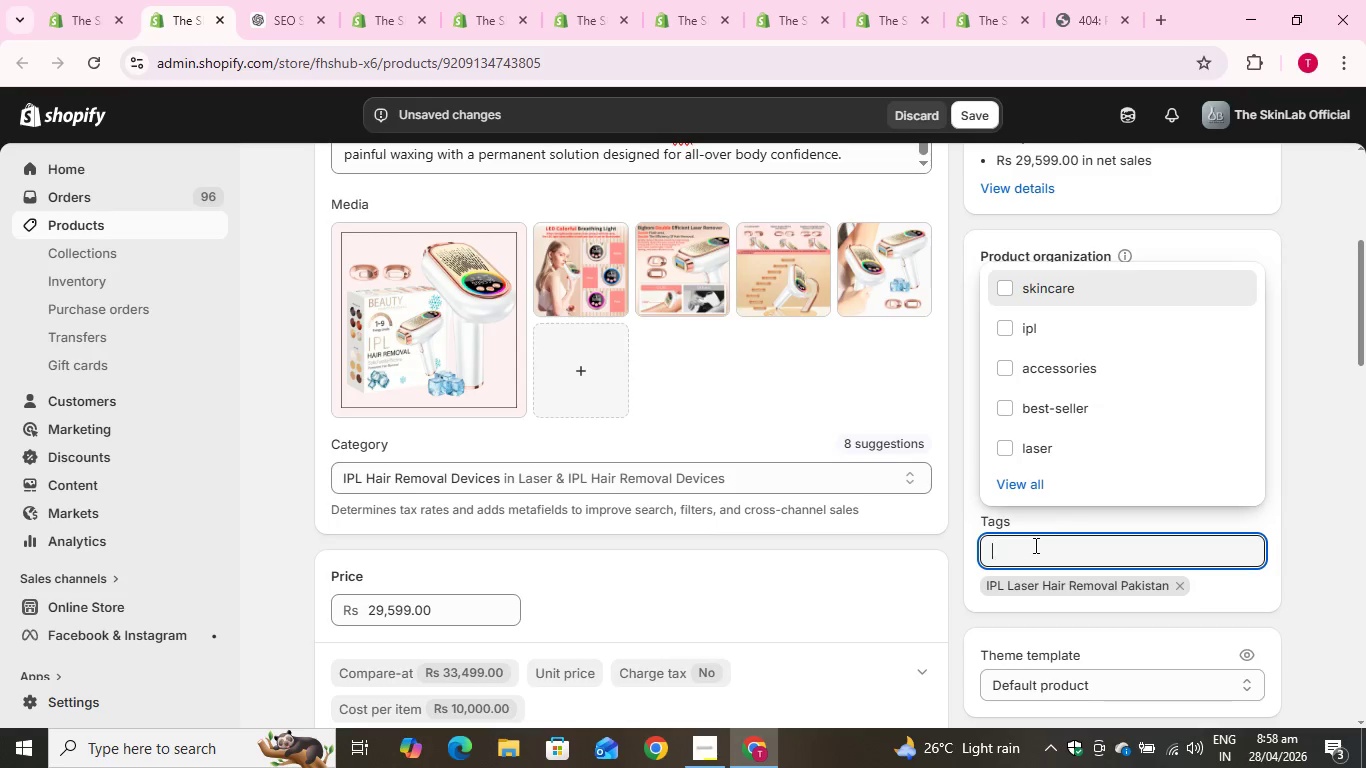 
key(Control+V)
 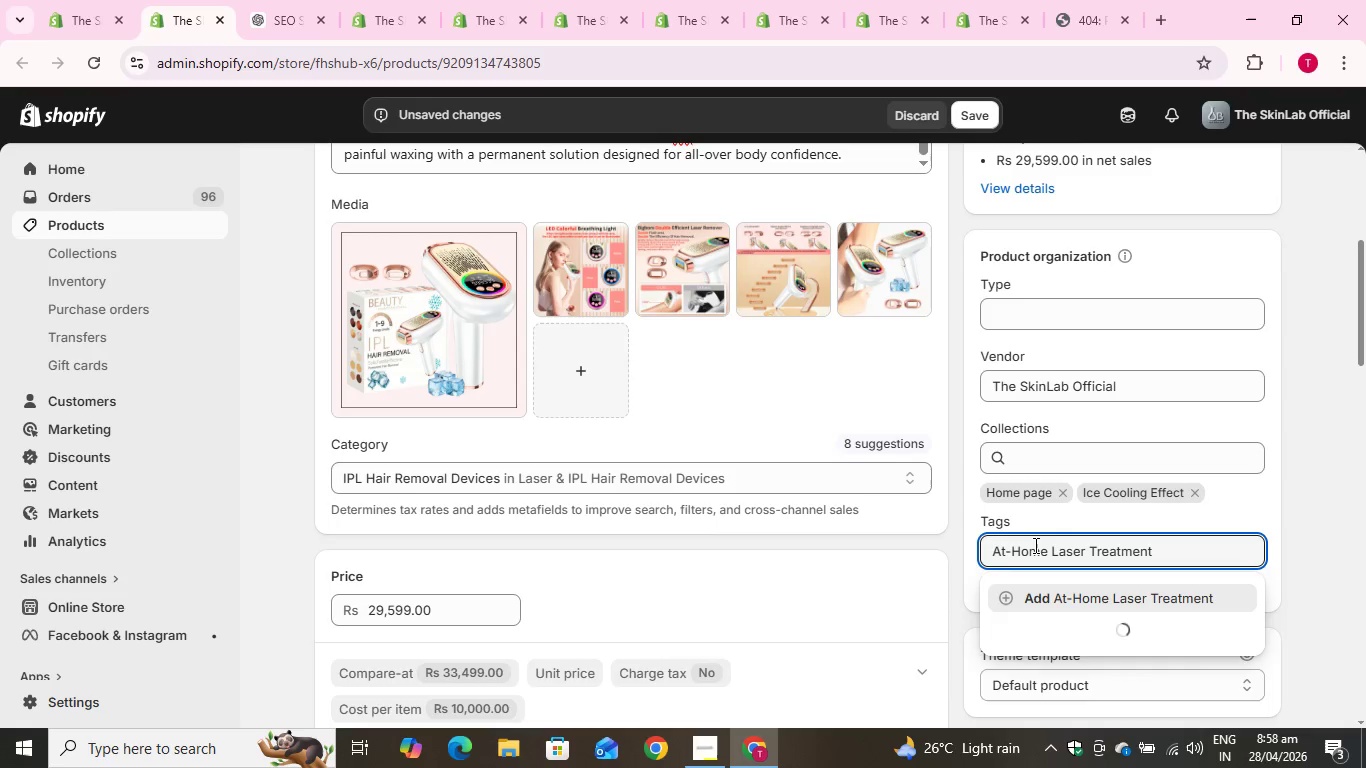 
key(Enter)
 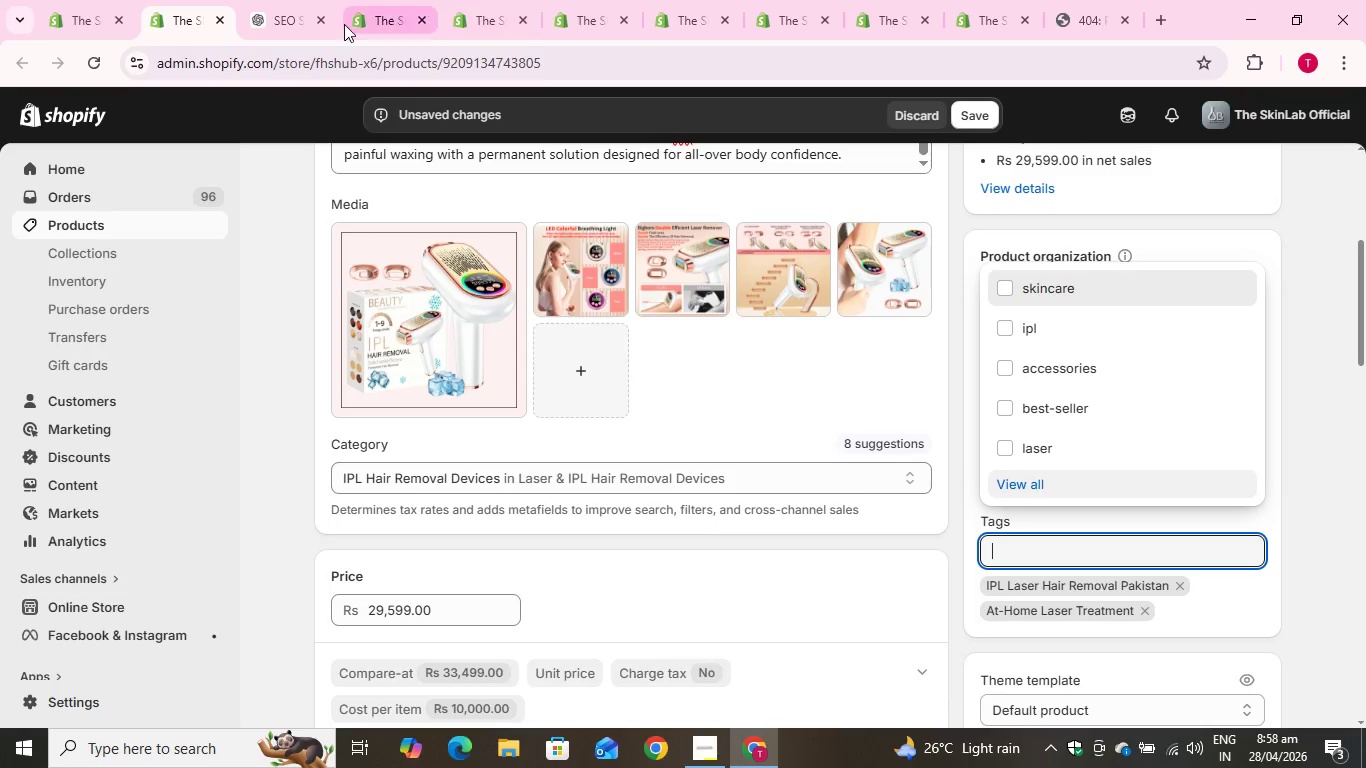 
left_click([281, 7])
 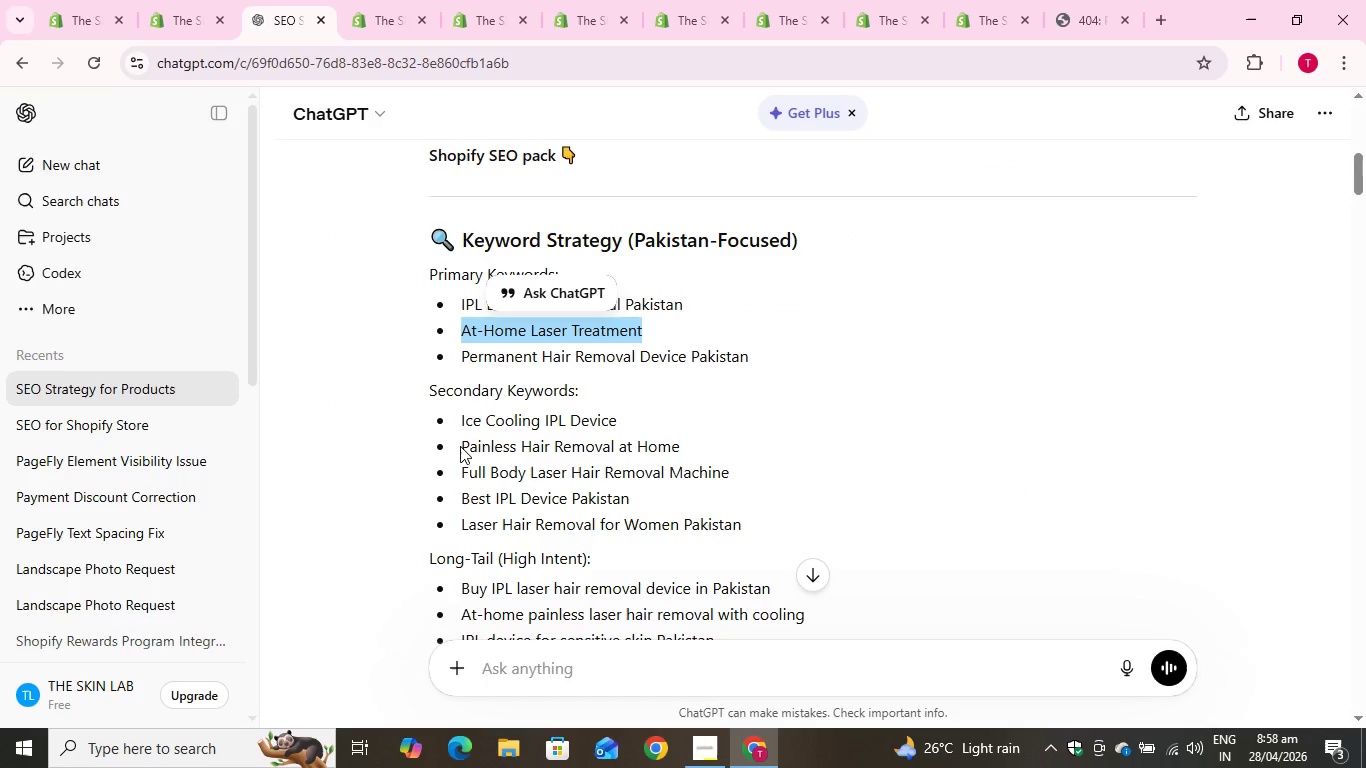 
left_click_drag(start_coordinate=[460, 446], to_coordinate=[619, 452])
 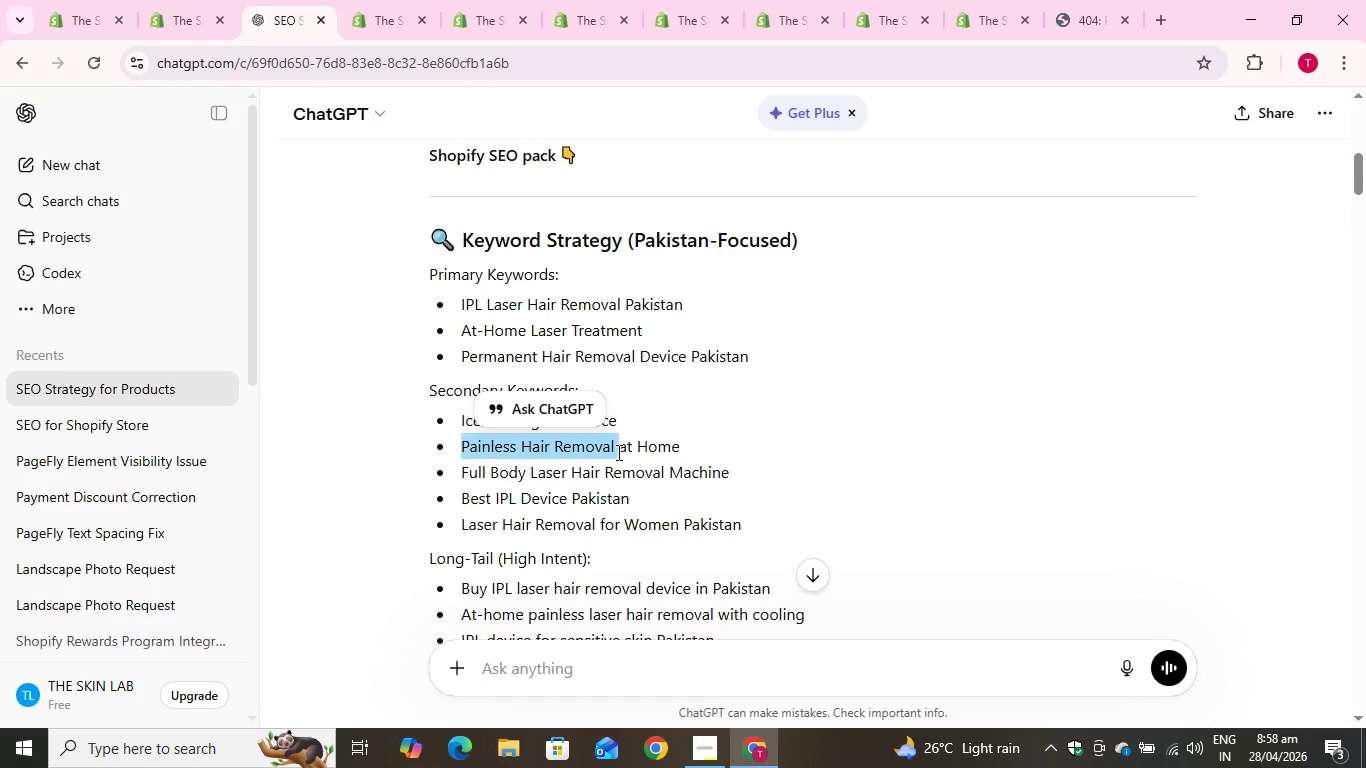 
key(Control+C)
 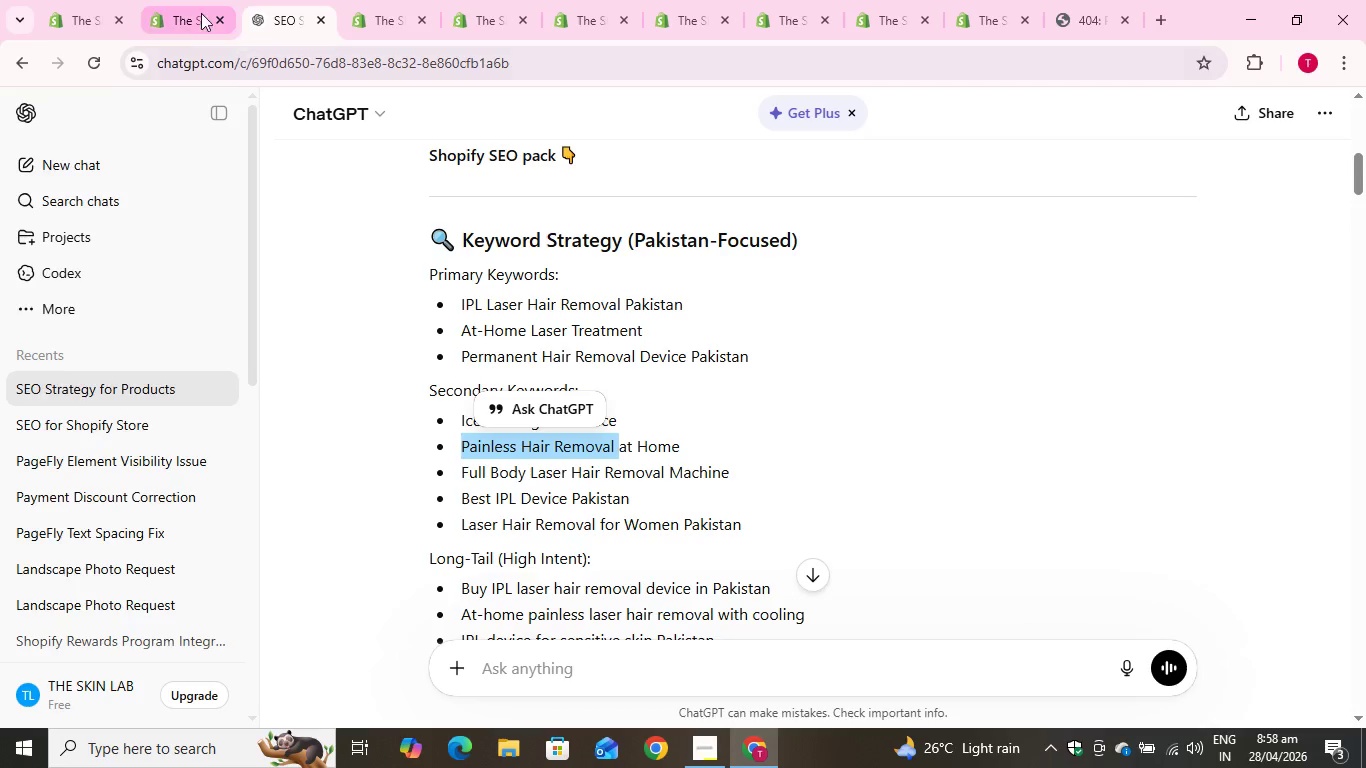 
key(Control+C)
 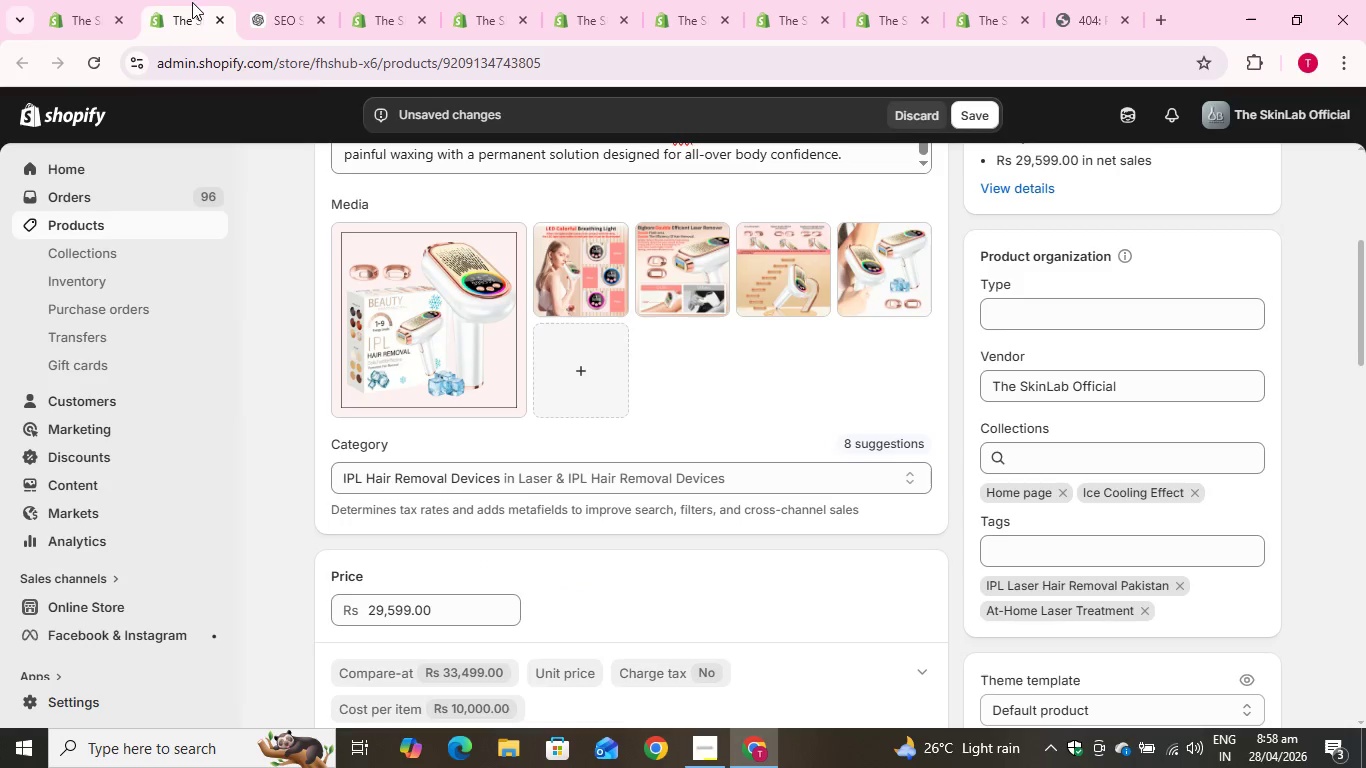 
left_click([192, 2])
 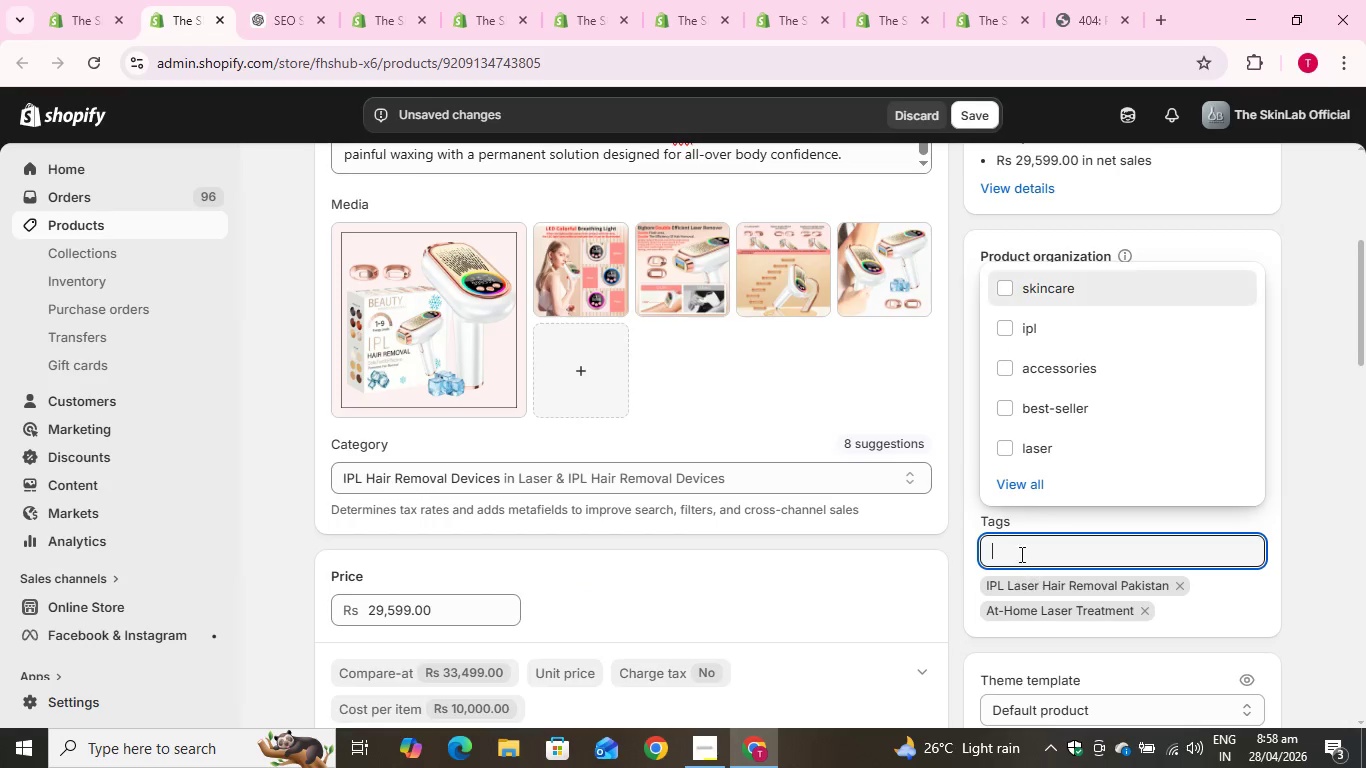 
left_click([1020, 554])
 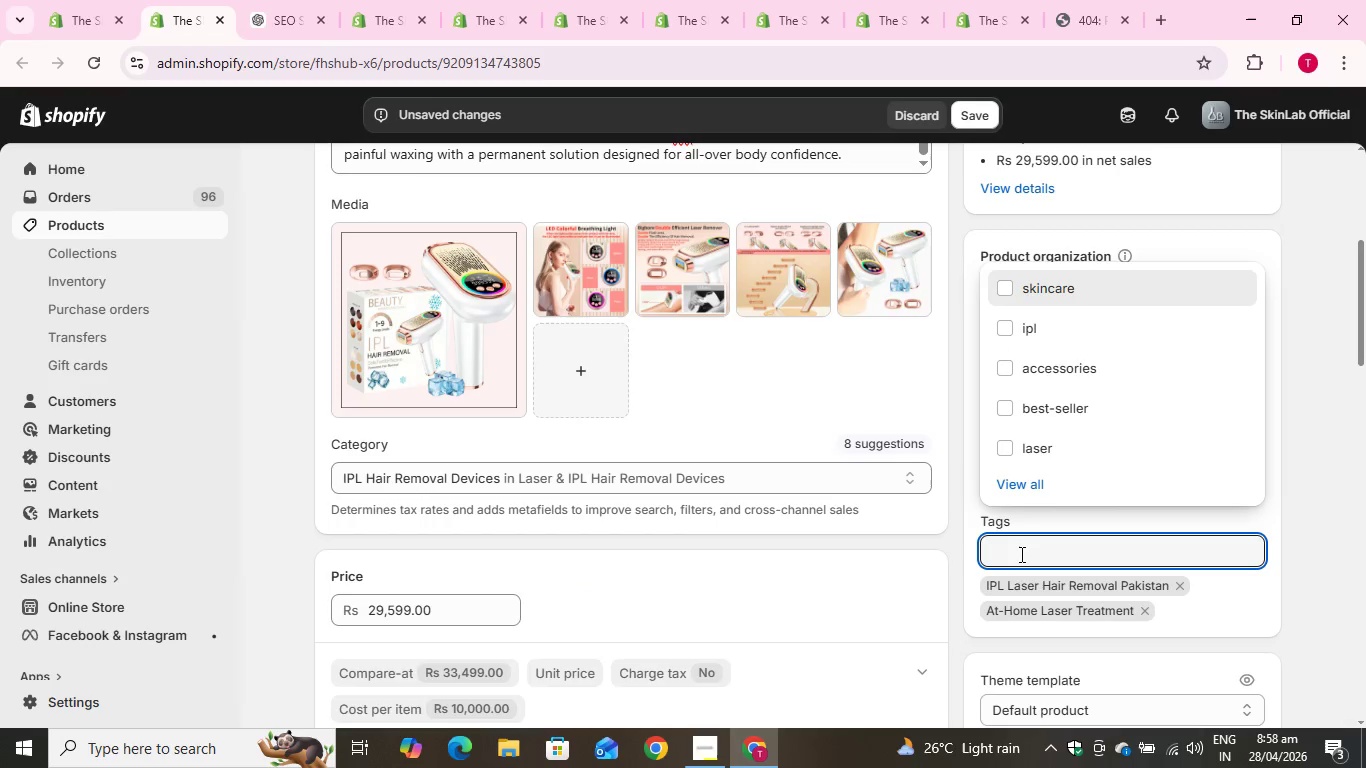 
key(Control+V)
 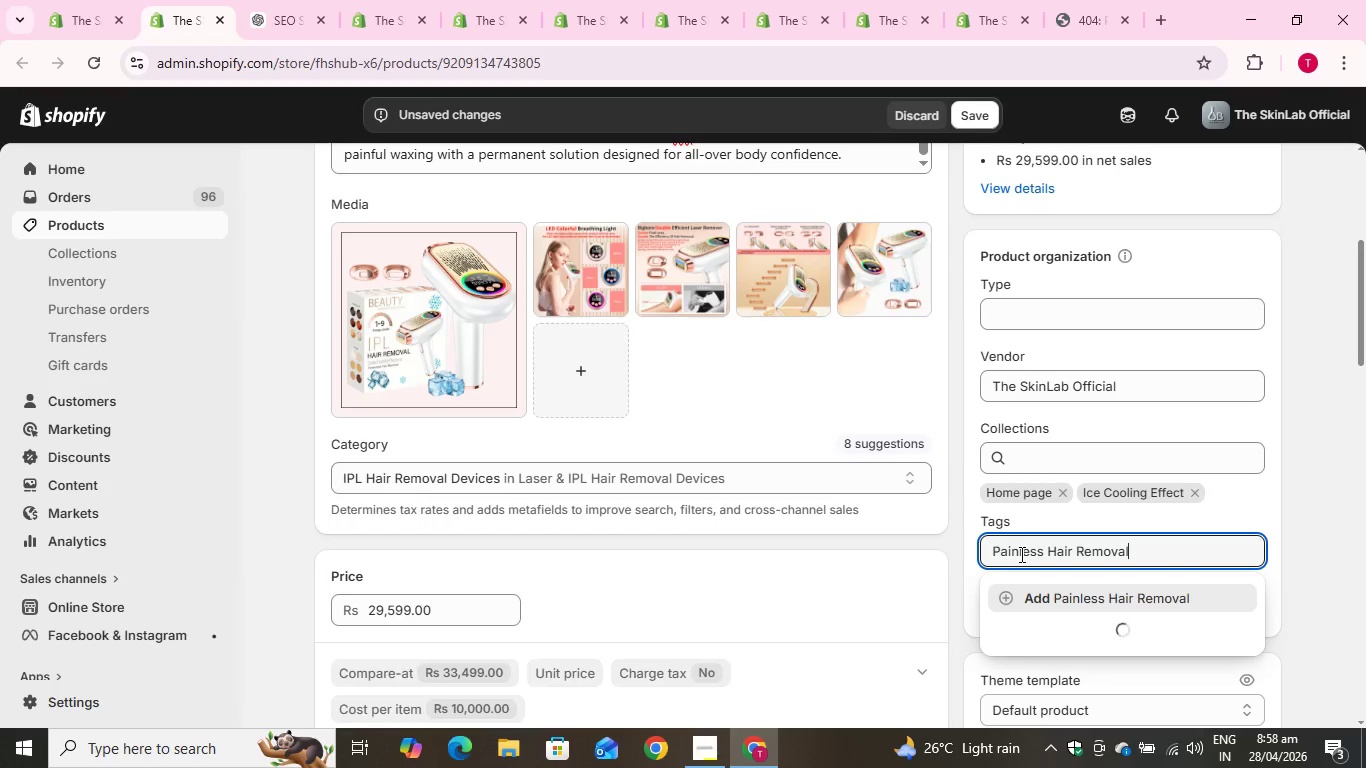 
key(Enter)
 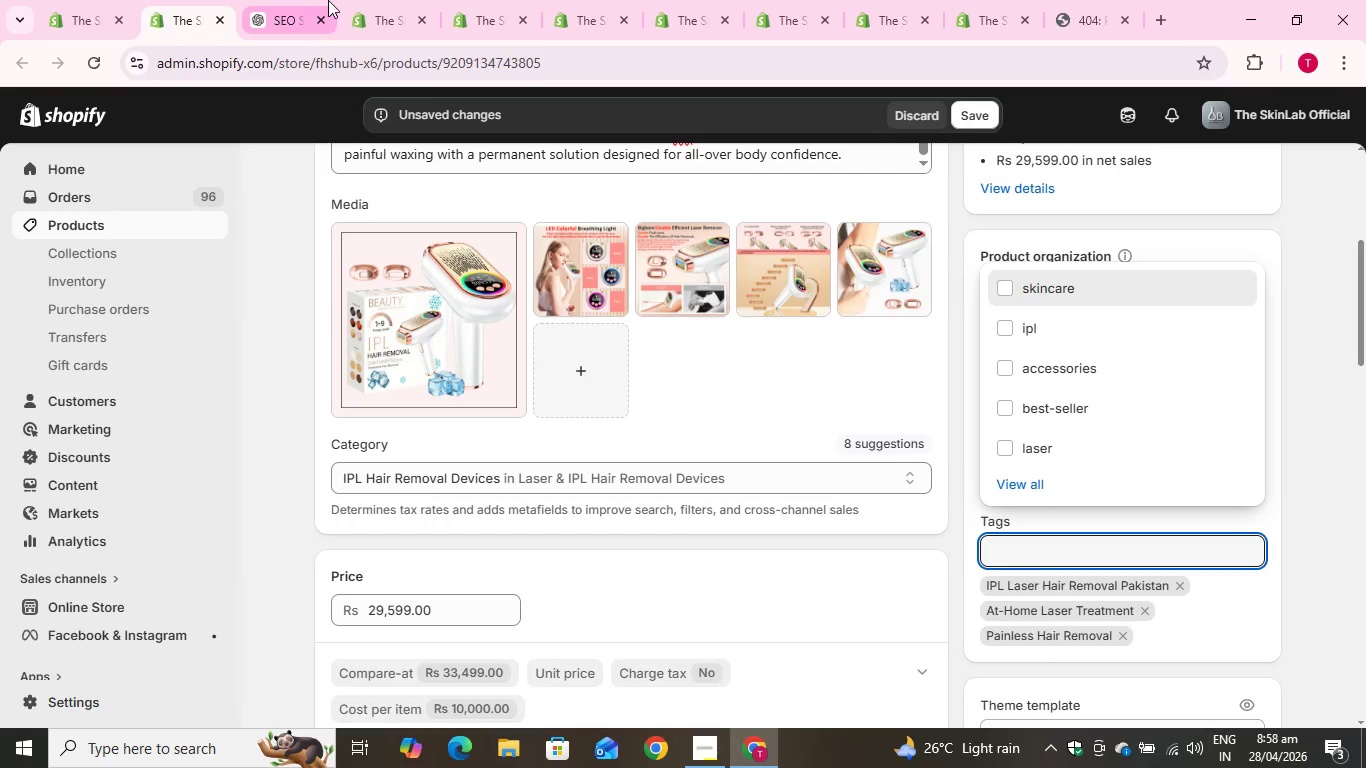 
left_click([289, 0])
 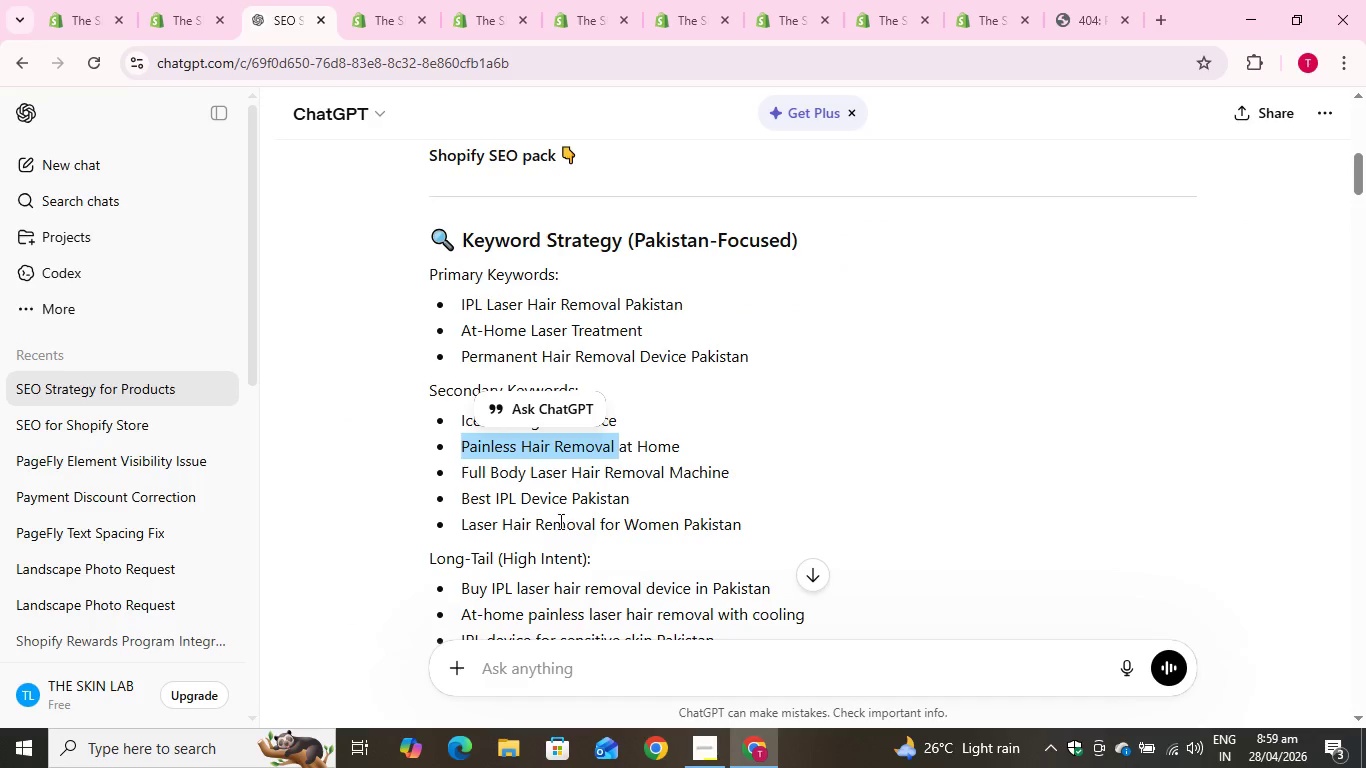 
left_click([559, 521])
 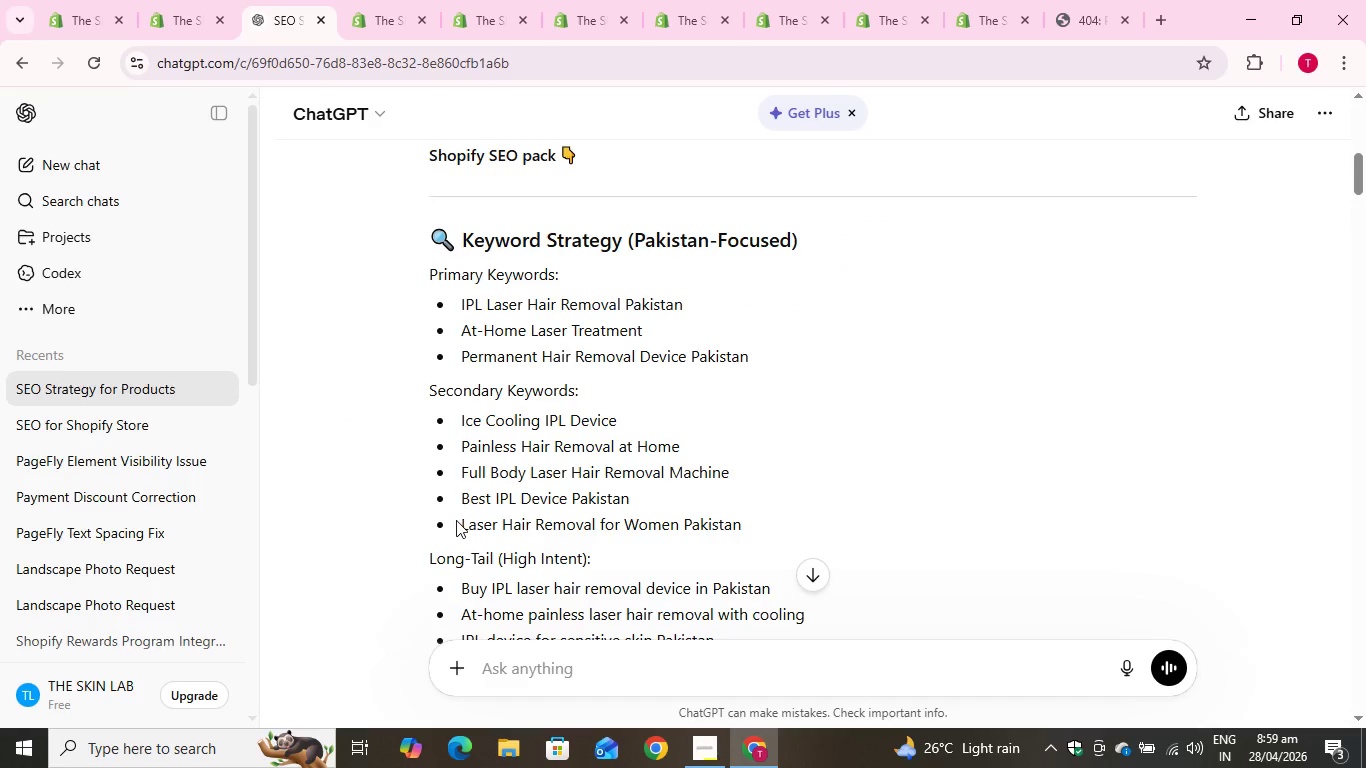 
left_click_drag(start_coordinate=[457, 520], to_coordinate=[683, 515])
 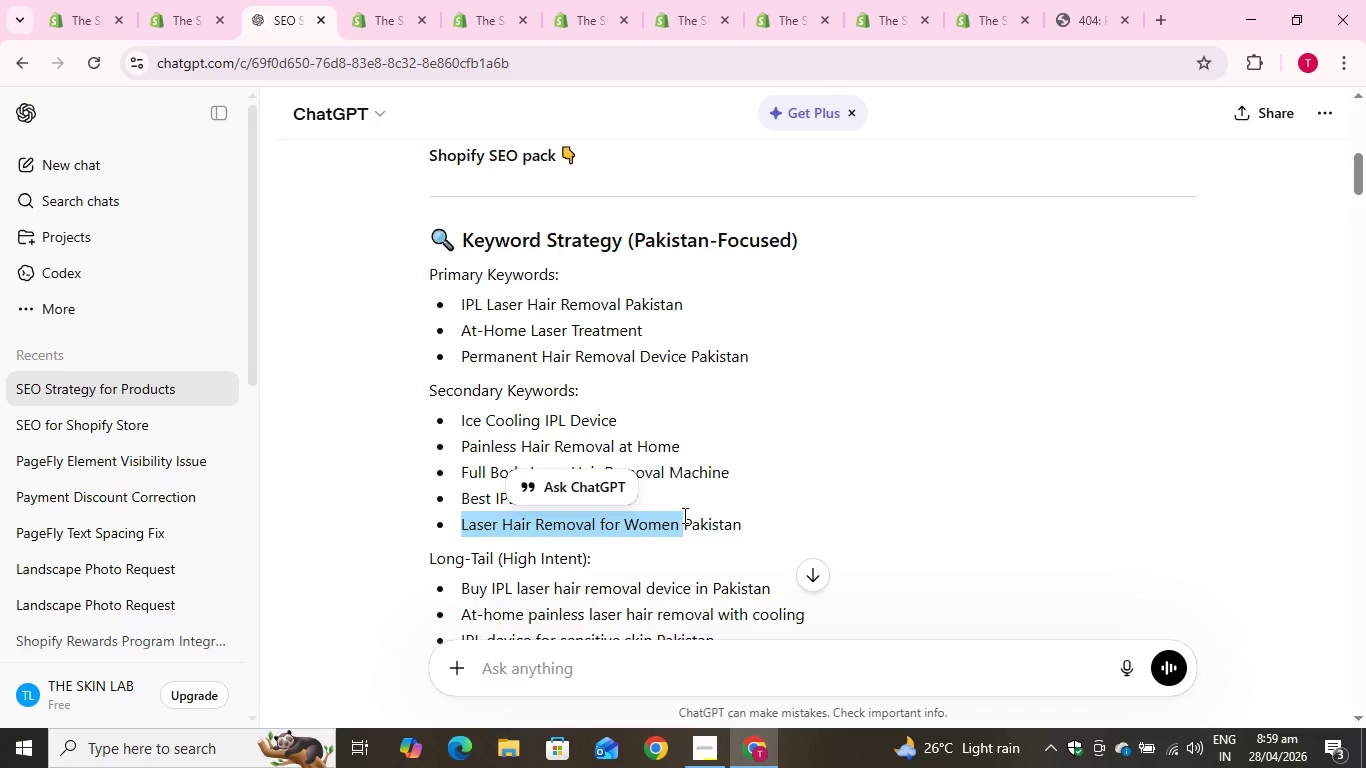 
key(Control+V)
 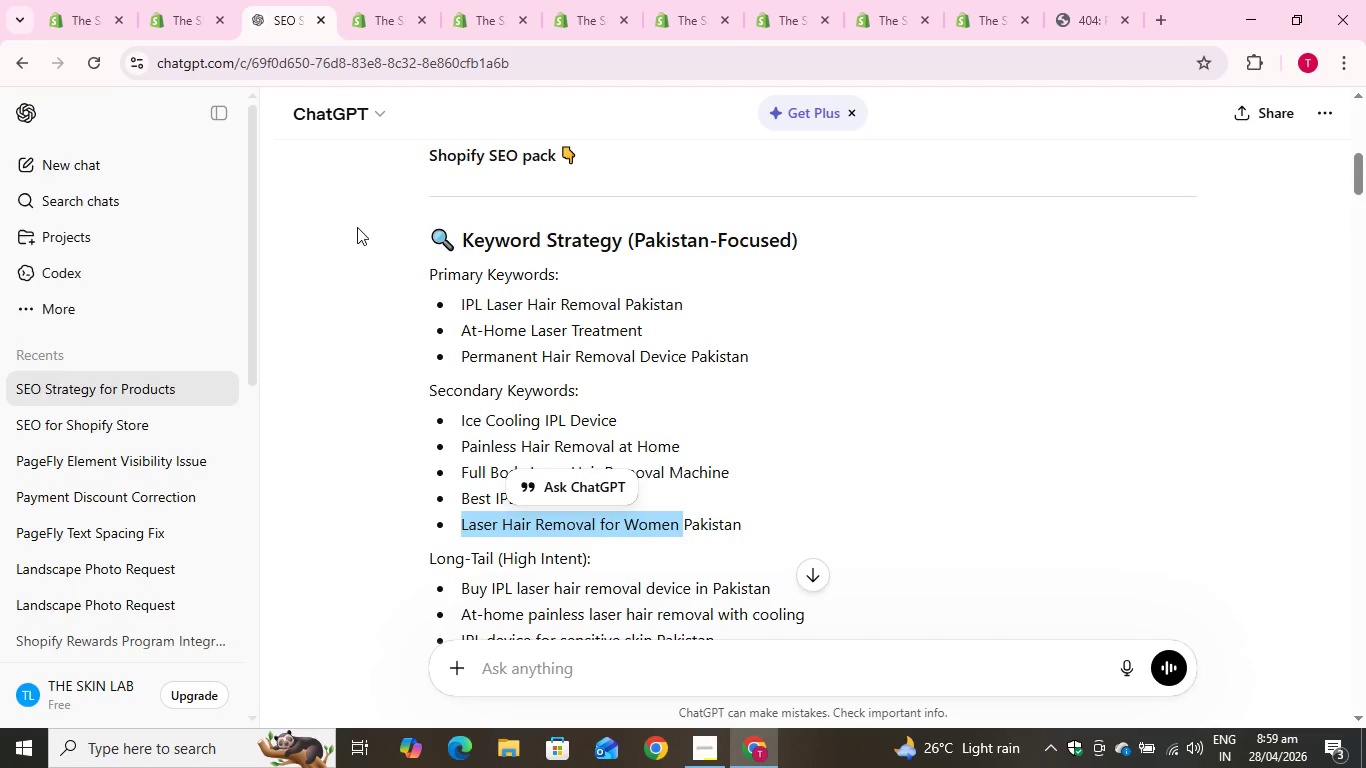 
key(Control+C)
 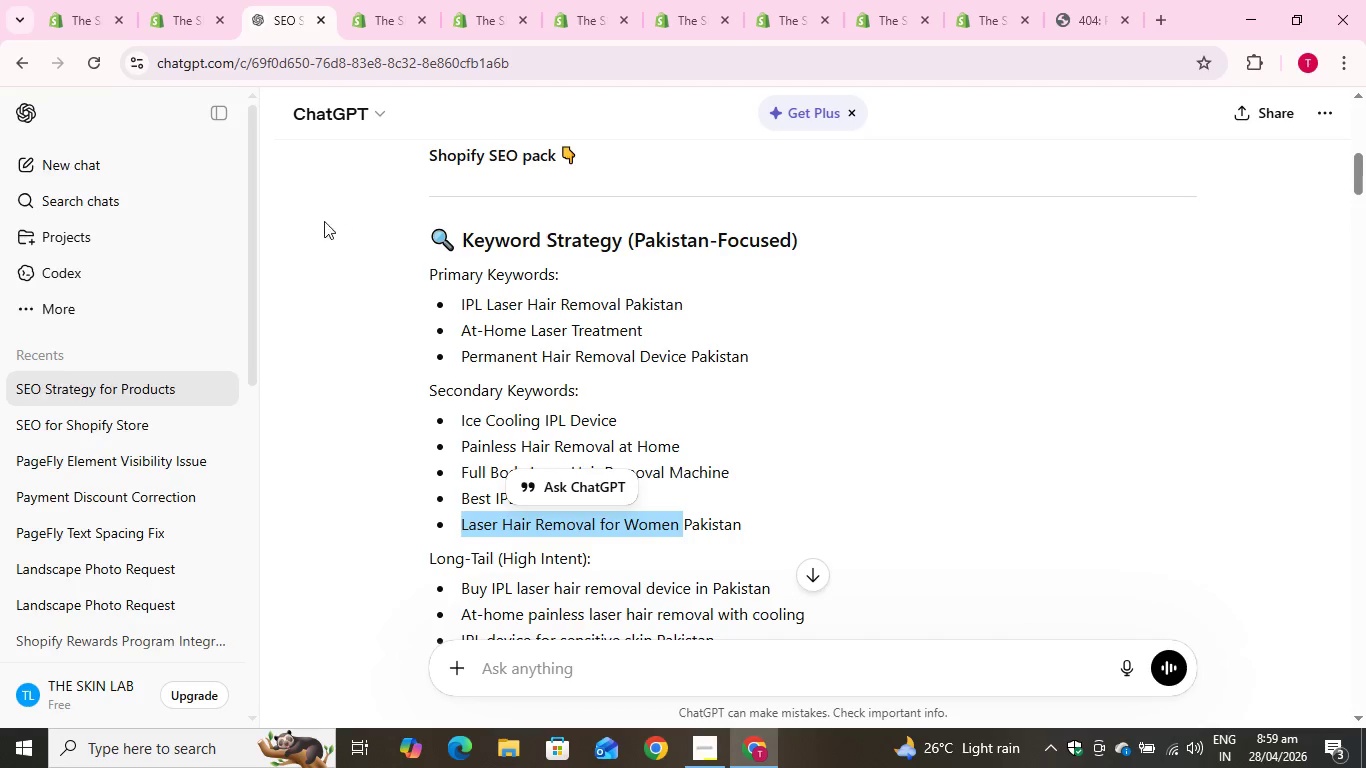 
key(Control+C)
 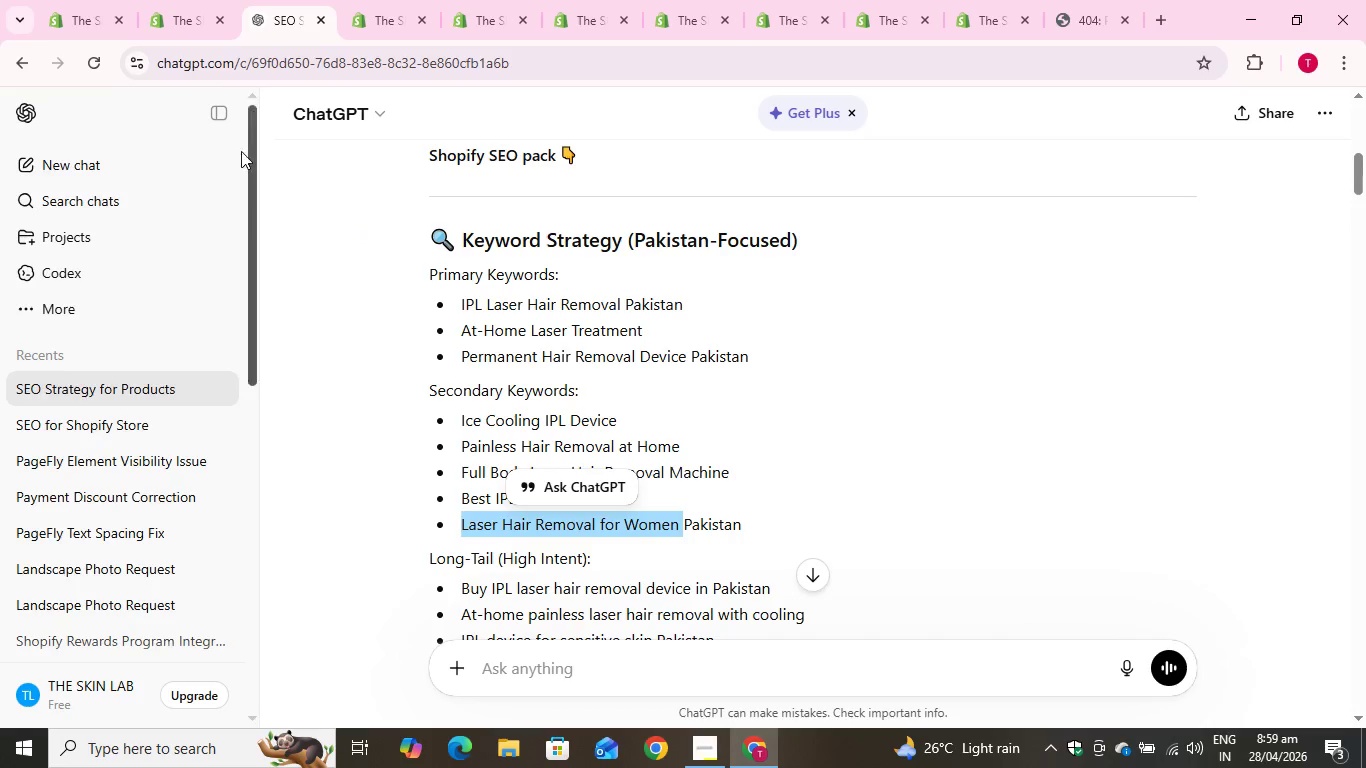 
key(Control+C)
 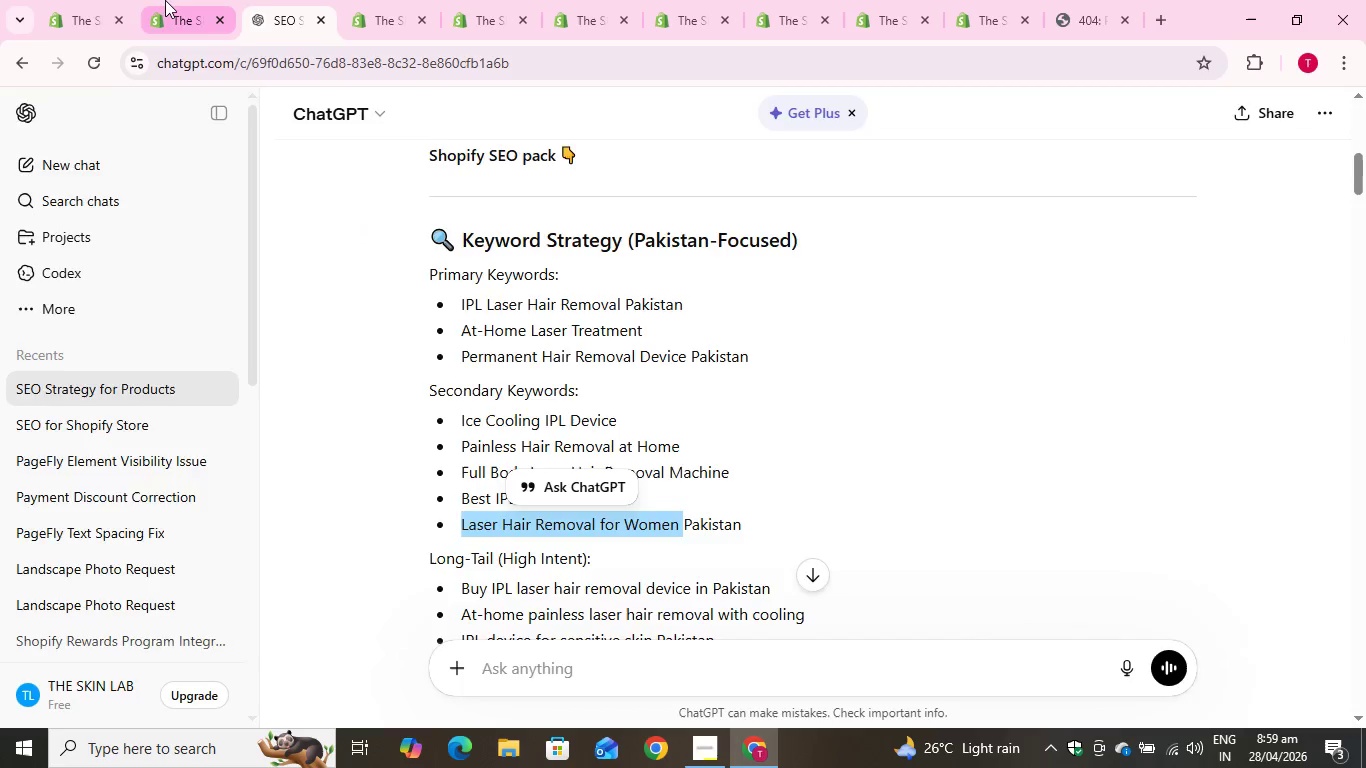 
left_click([165, 0])
 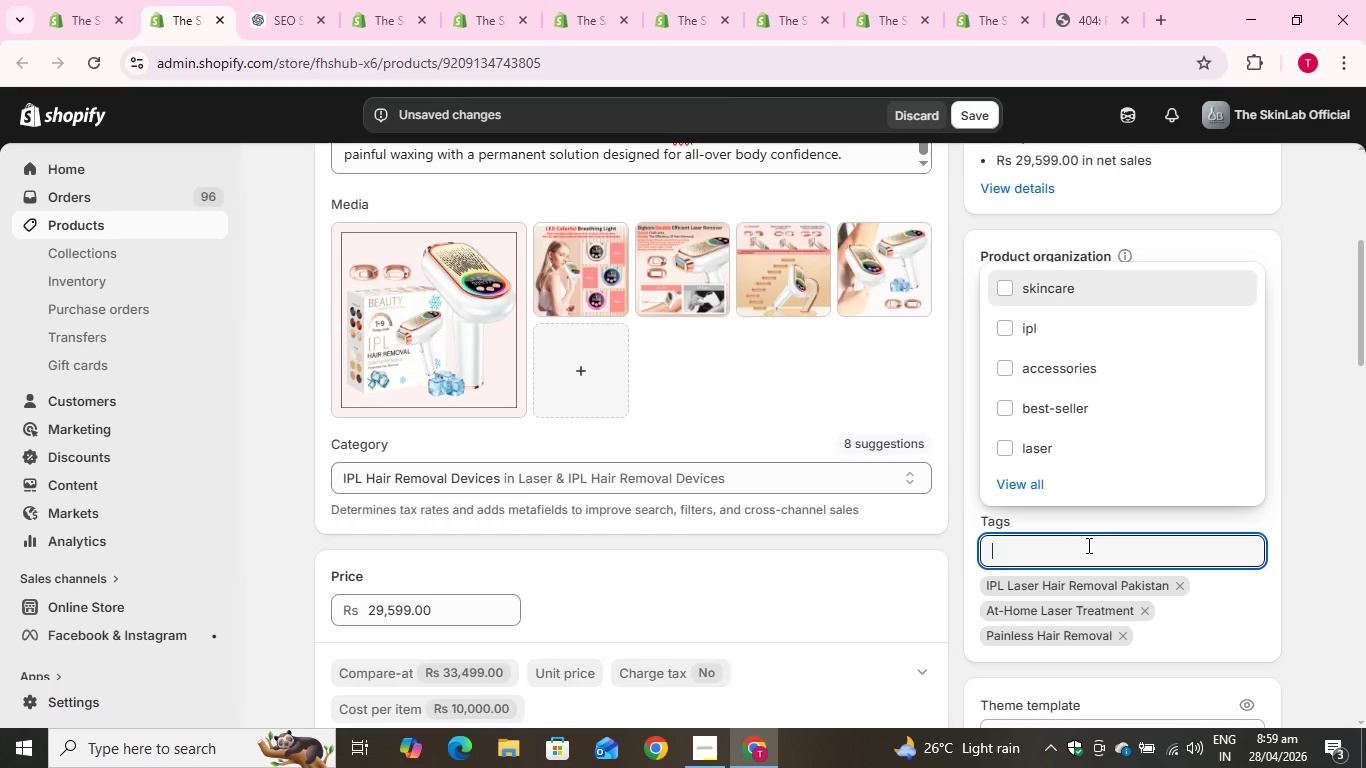 
key(Control+V)
 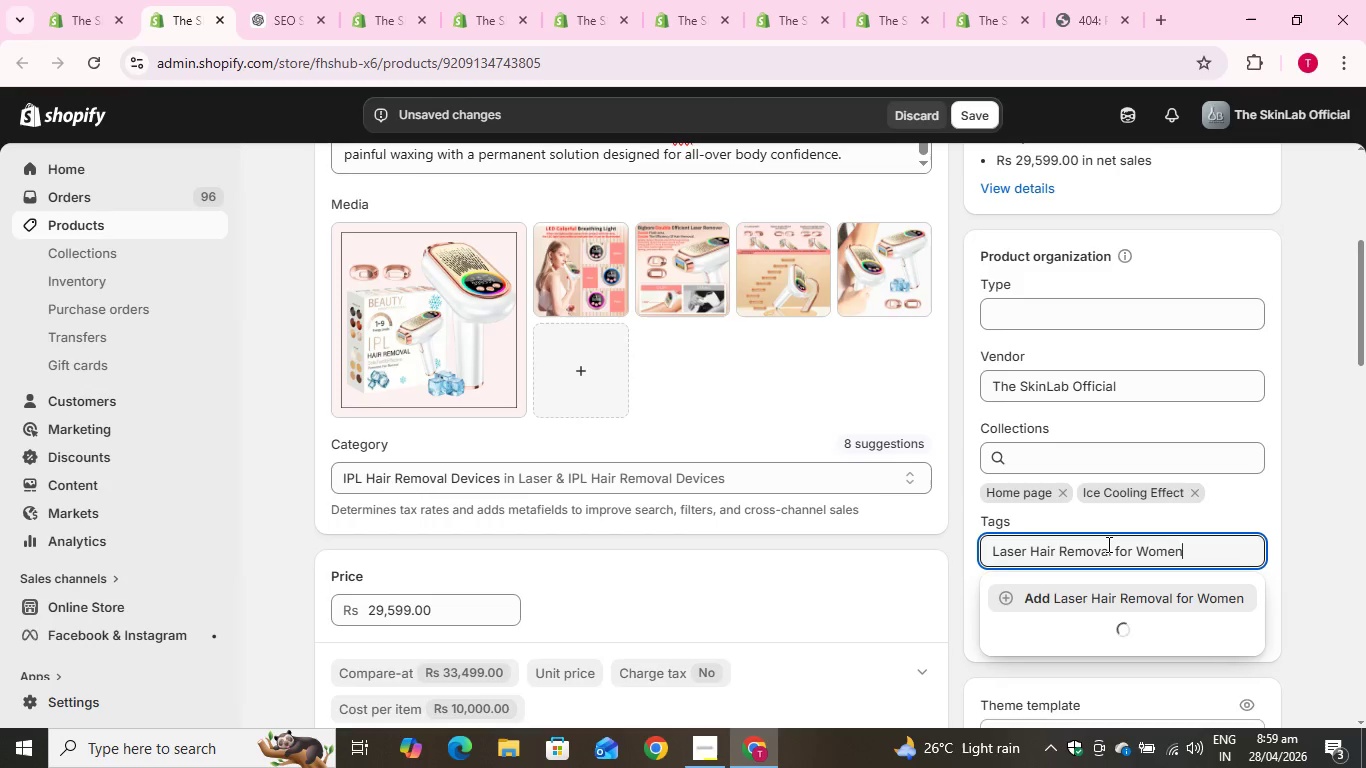 
key(Enter)
 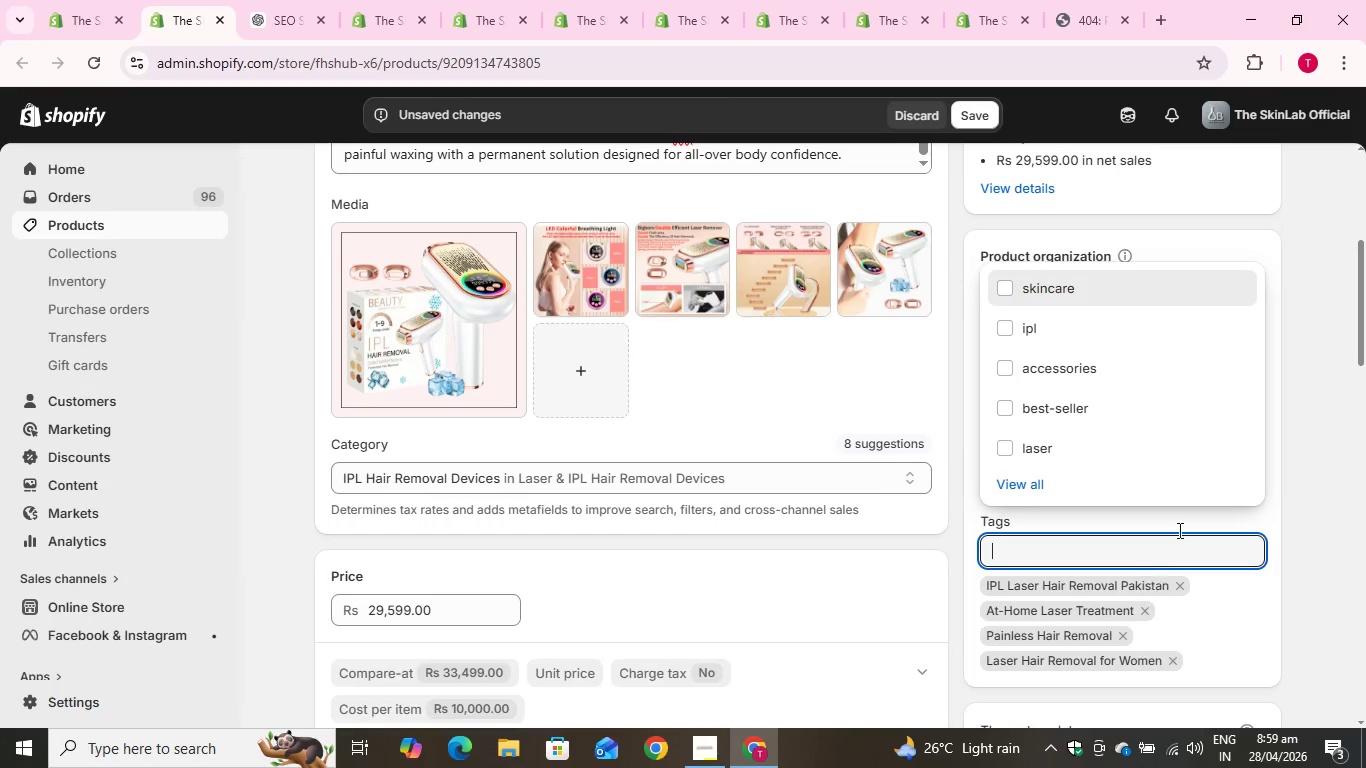 
left_click([1311, 487])
 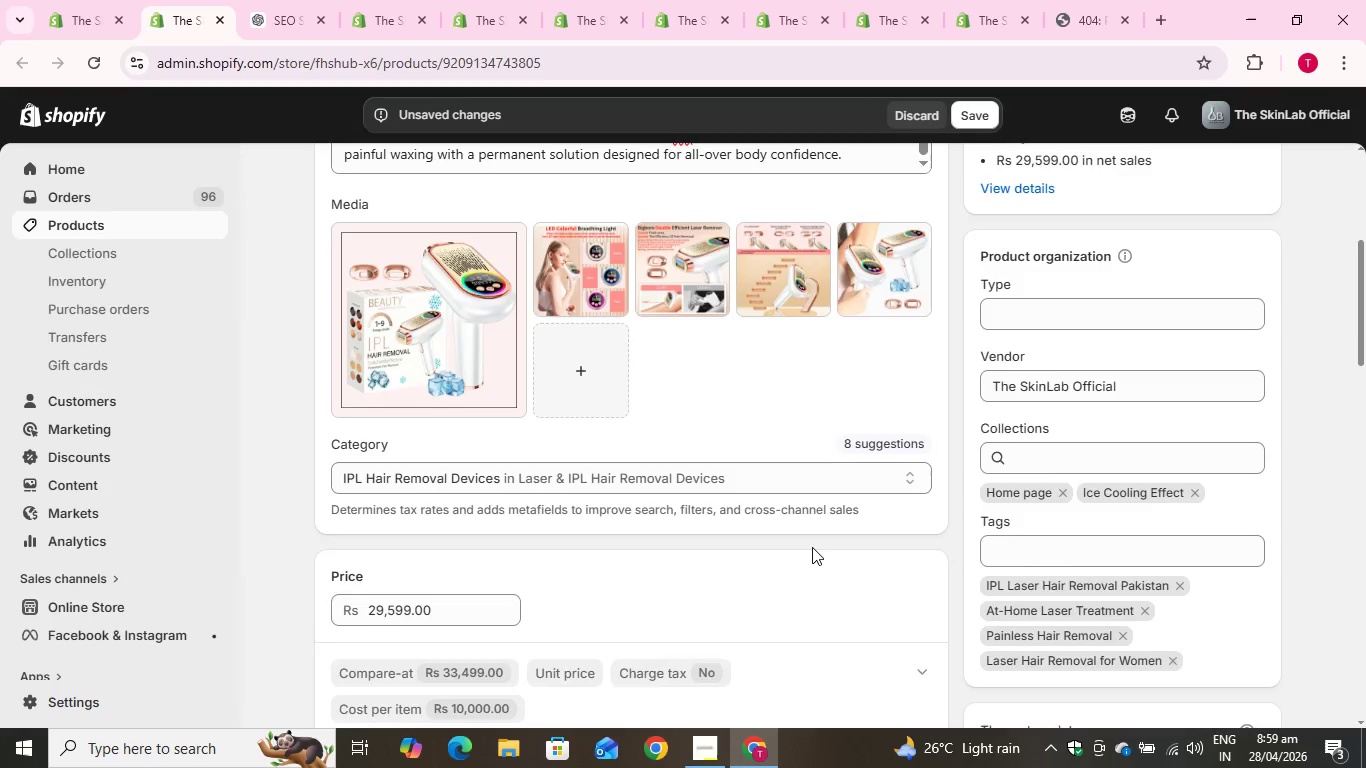 
scroll: coordinate [802, 557], scroll_direction: down, amount: 17.0
 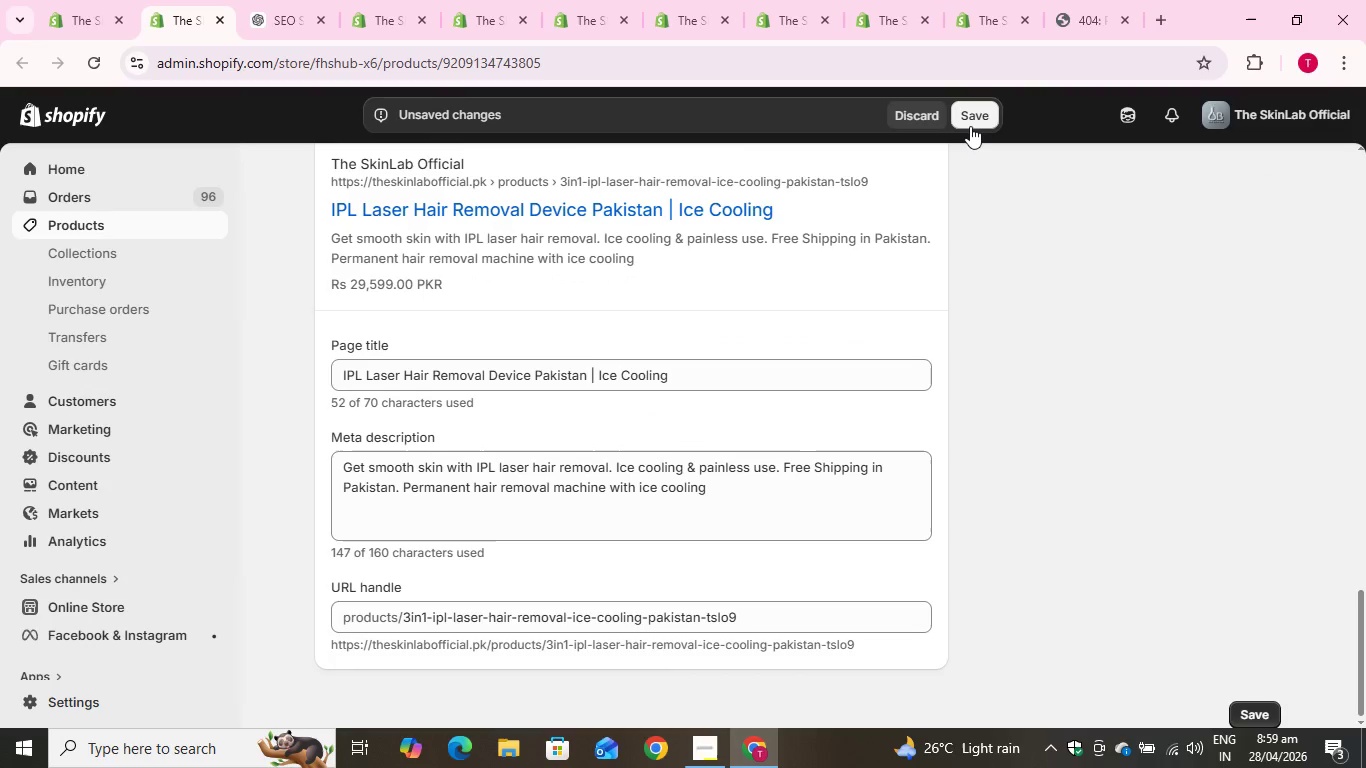 
left_click([970, 126])
 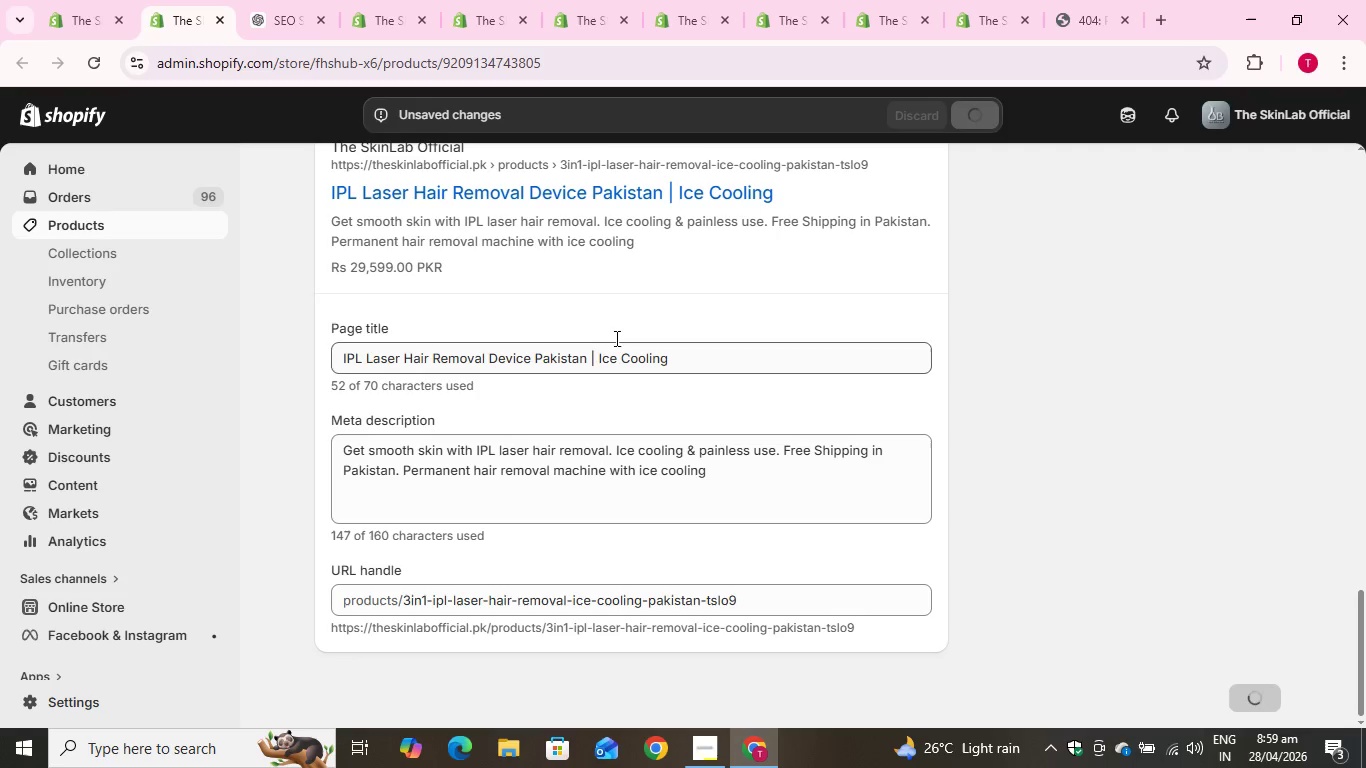 
scroll: coordinate [609, 310], scroll_direction: up, amount: 29.0
 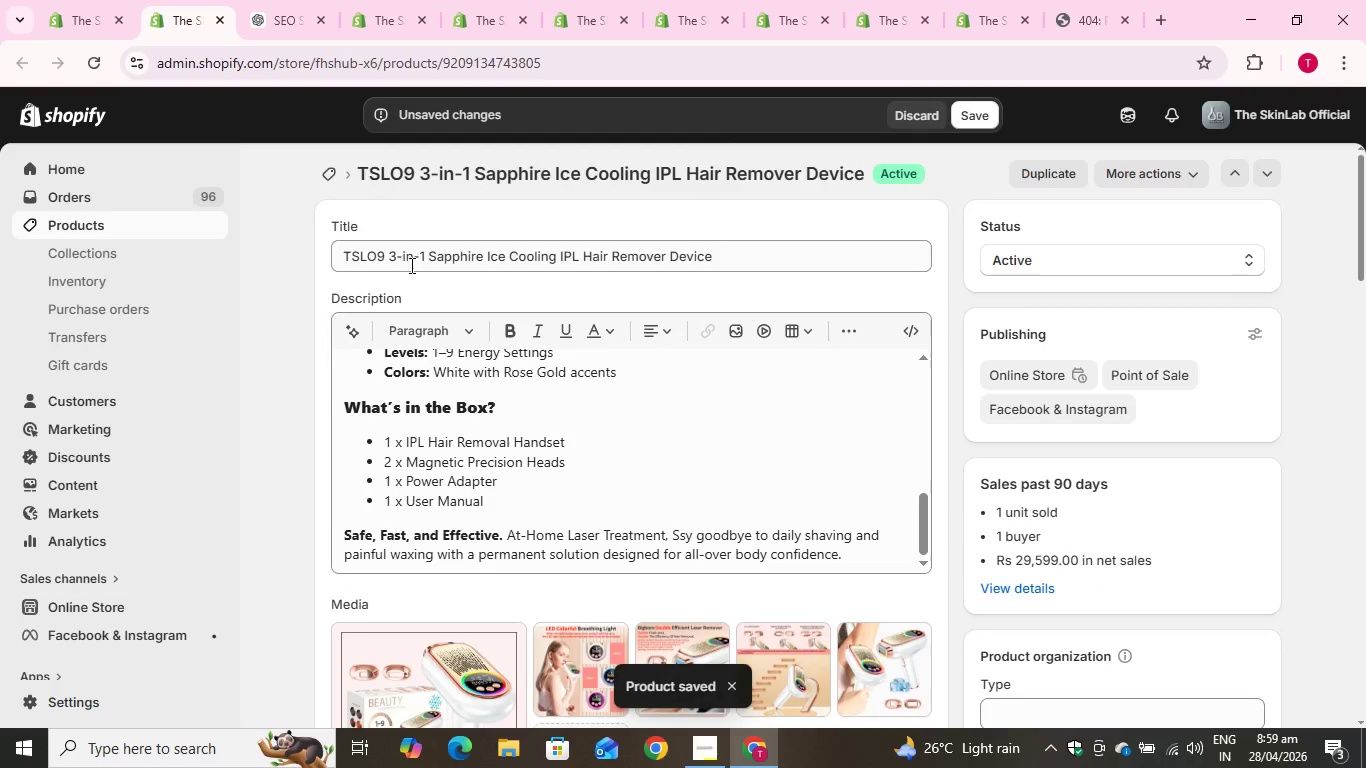 
left_click_drag(start_coordinate=[385, 256], to_coordinate=[330, 251])
 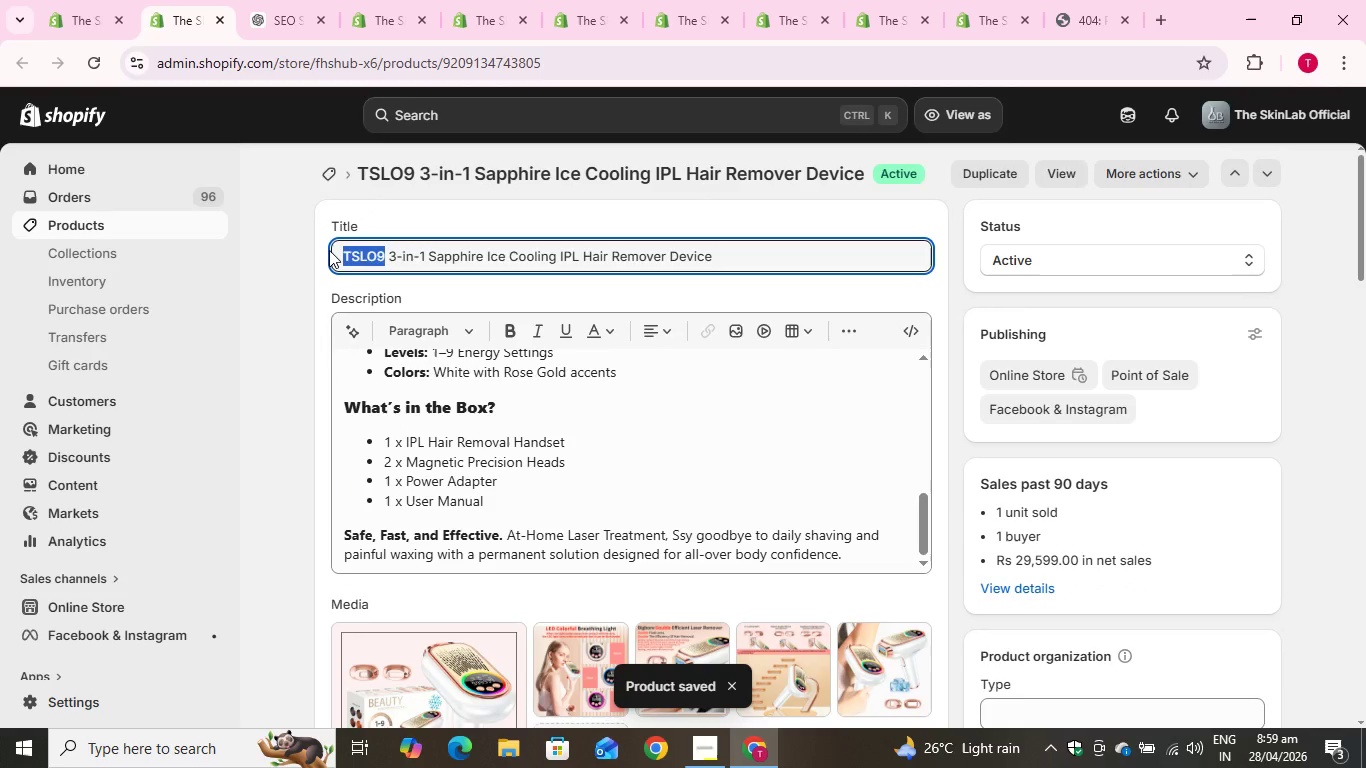 
key(Control+X)
 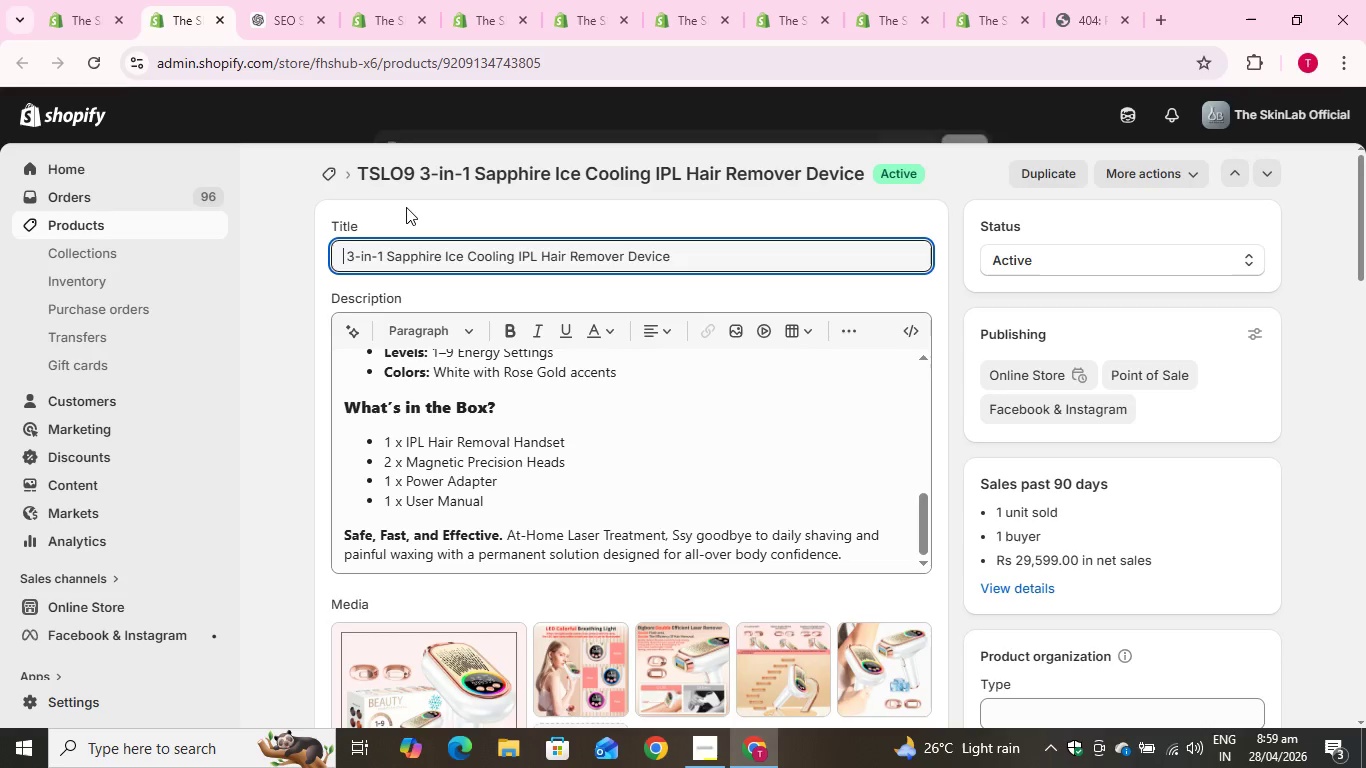 
key(ArrowRight)
 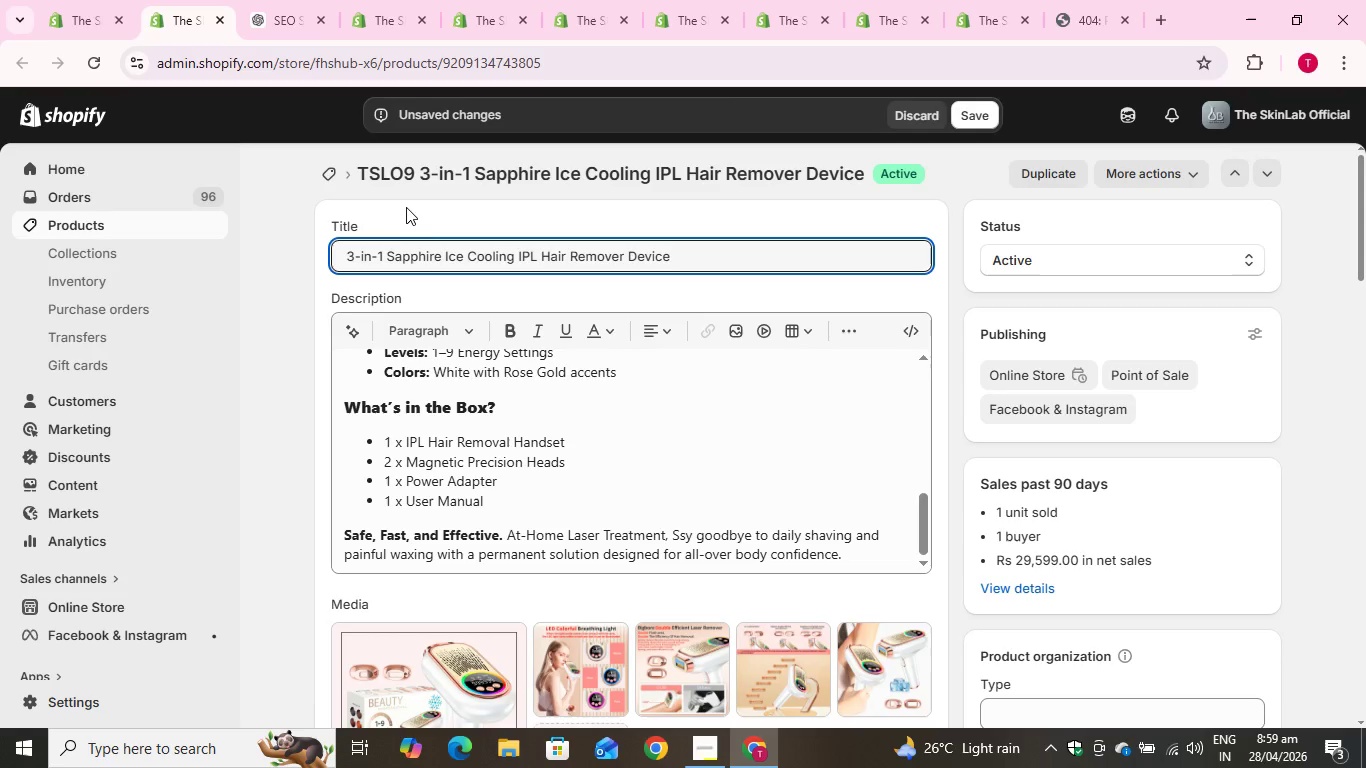 
key(Backspace)
 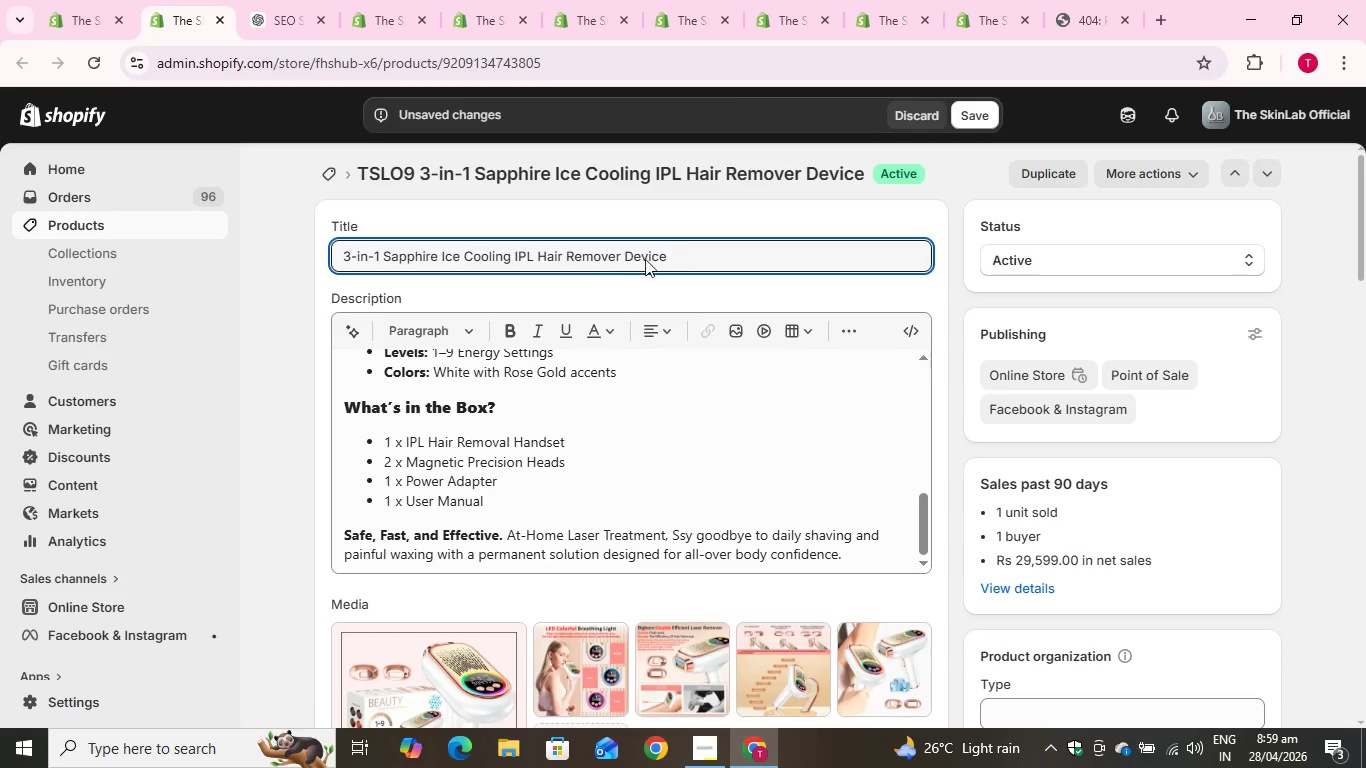 
left_click([687, 245])
 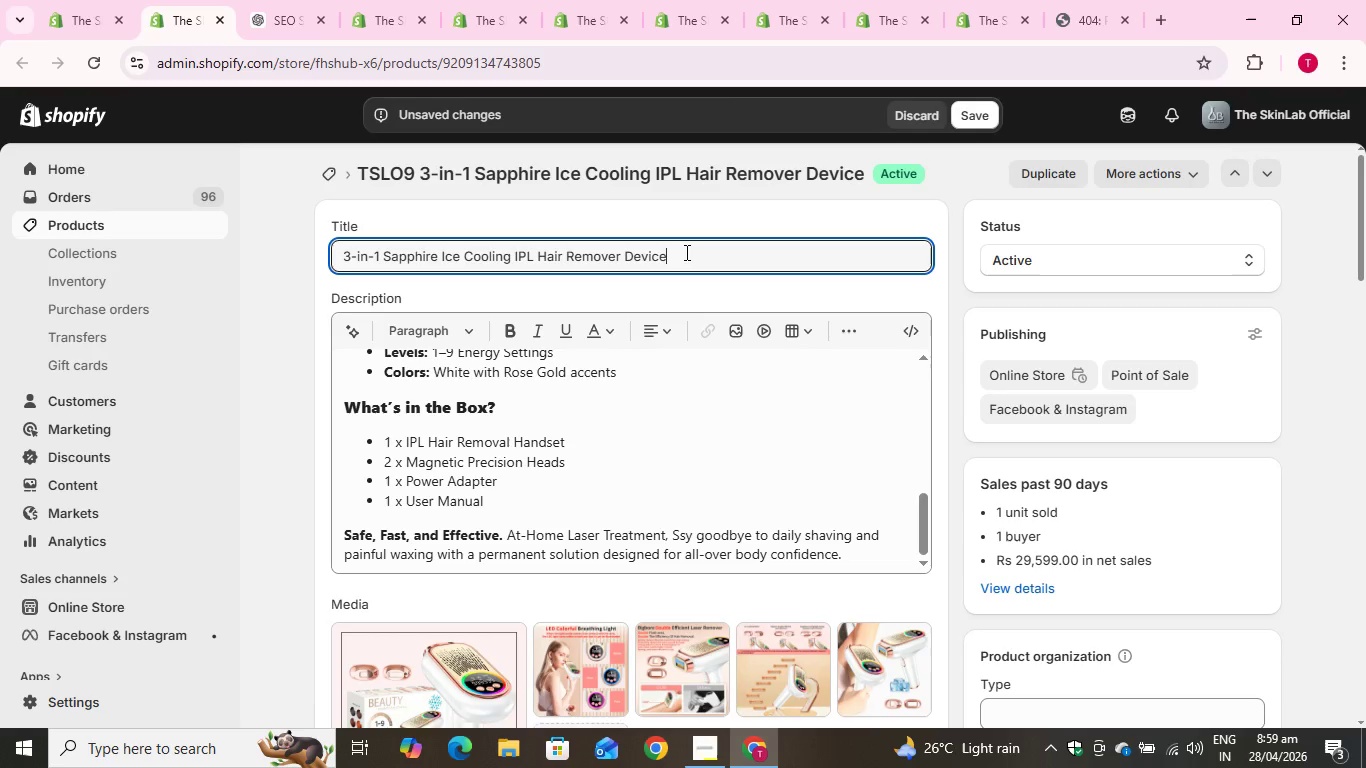 
left_click([685, 252])
 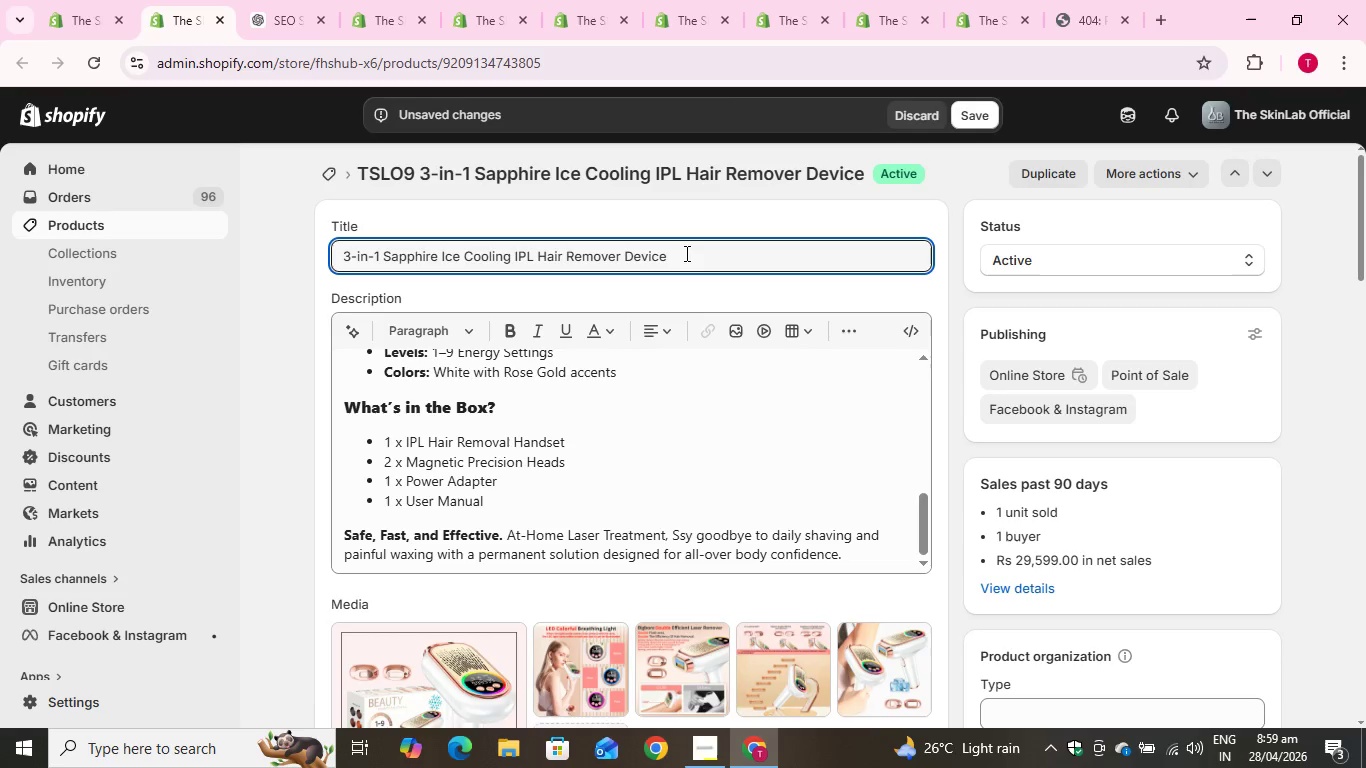 
key(Space)
 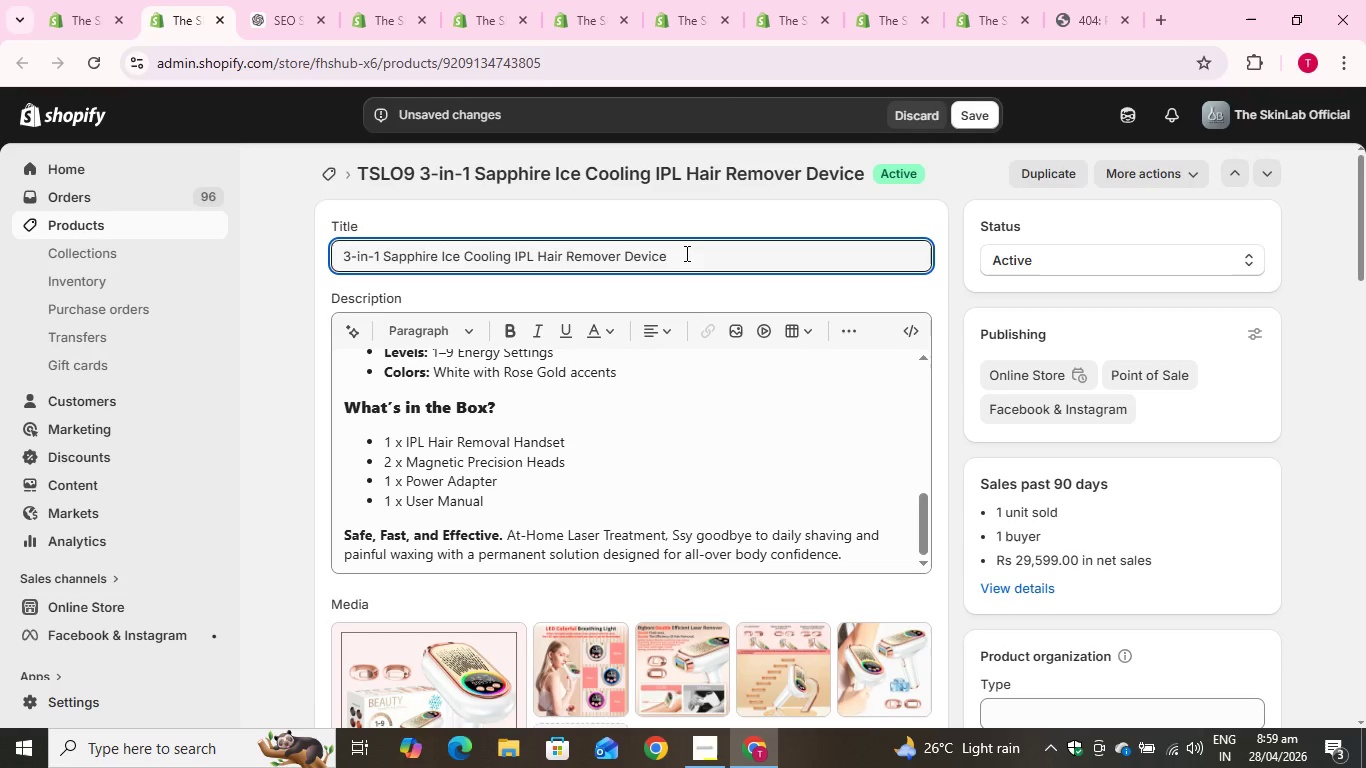 
key(Control+V)
 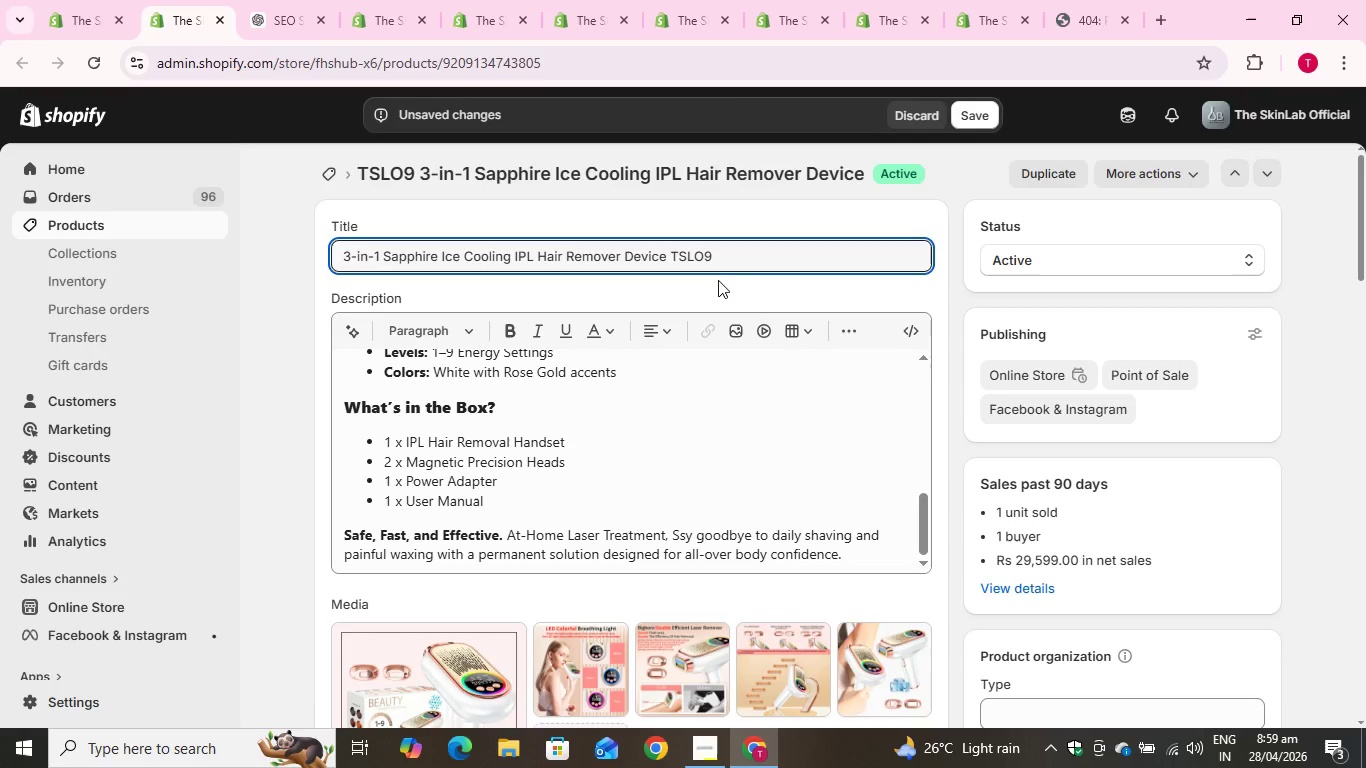 
left_click([718, 280])
 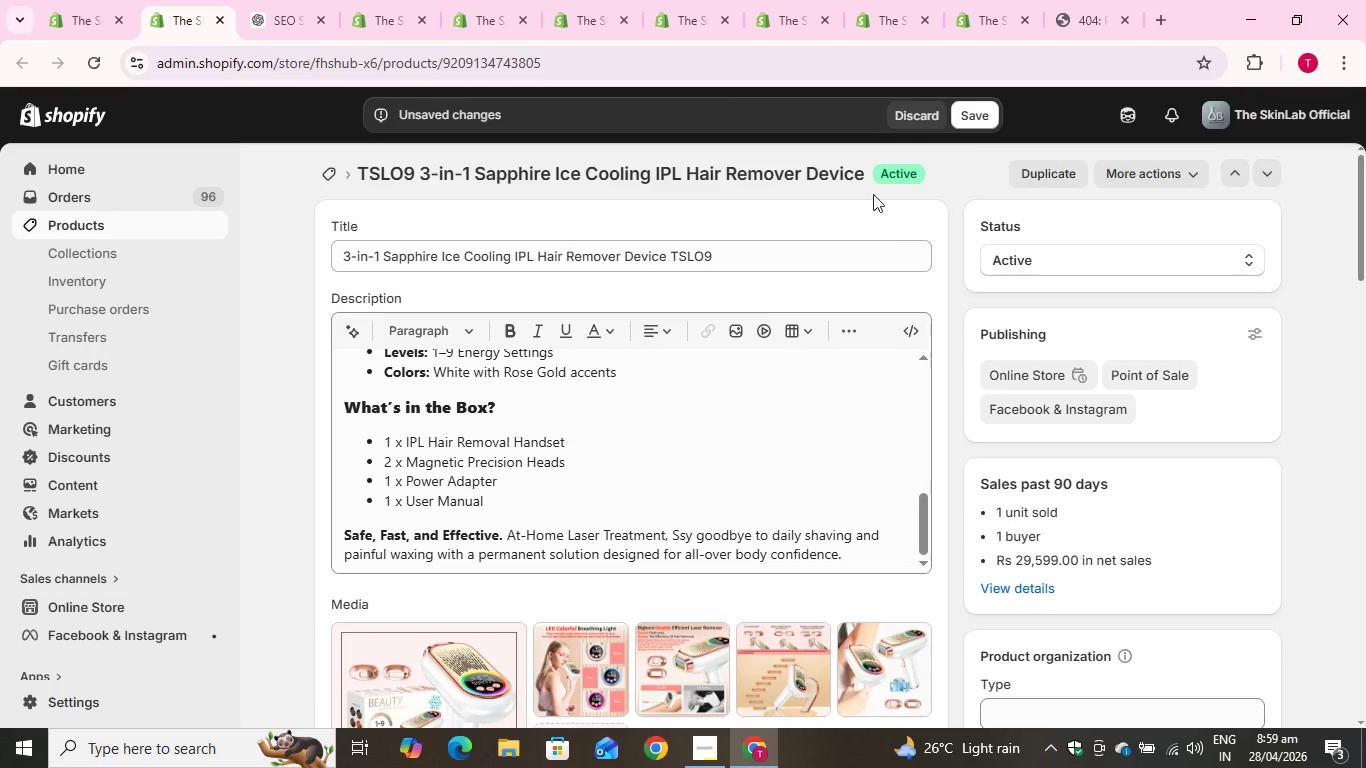 
left_click([975, 107])
 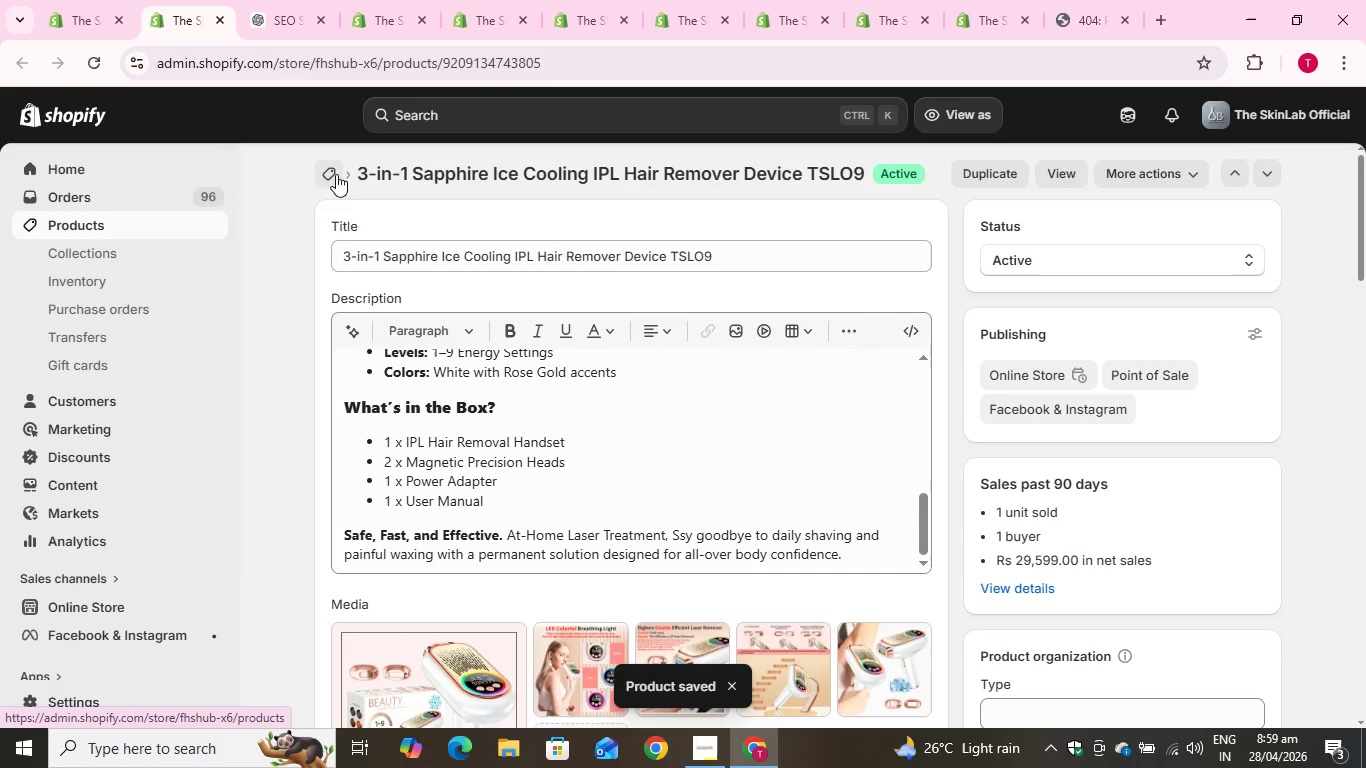 
wait(14.16)
 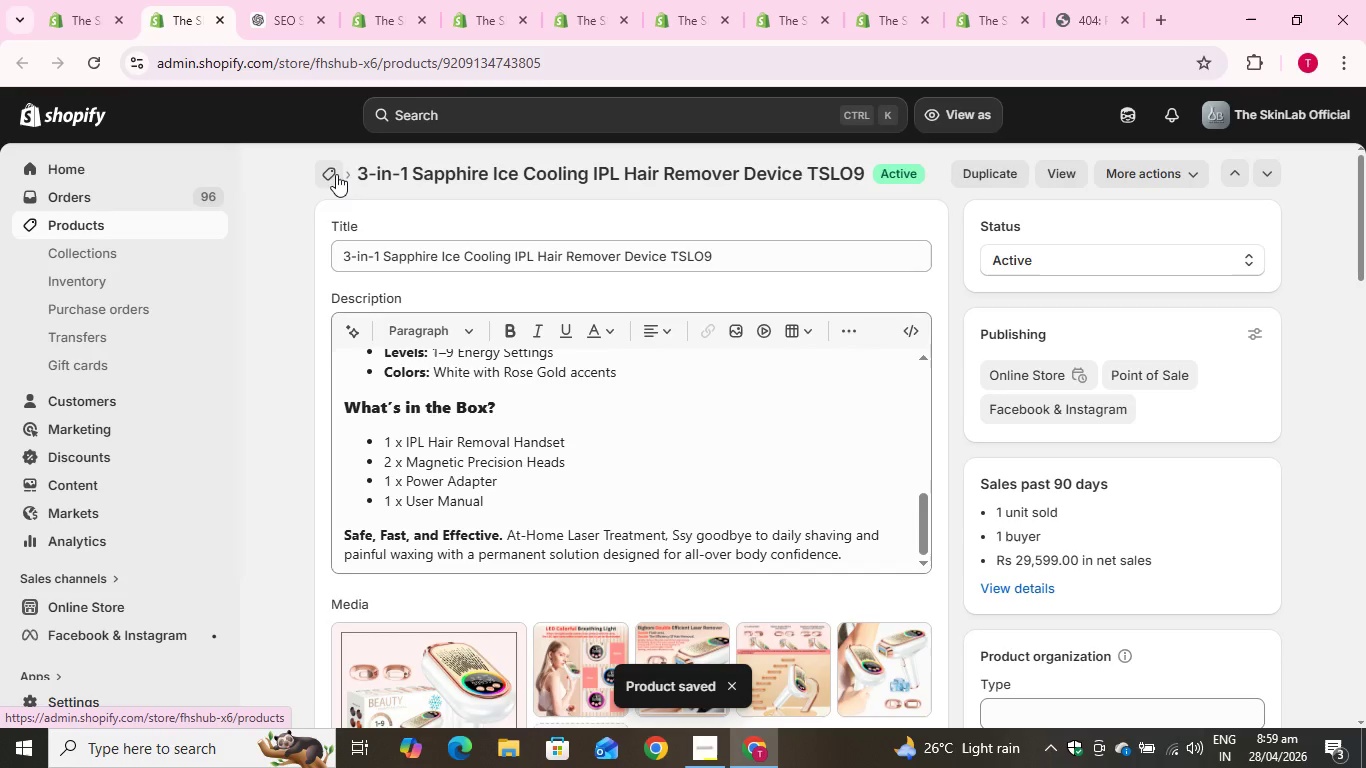 
left_click([333, 174])
 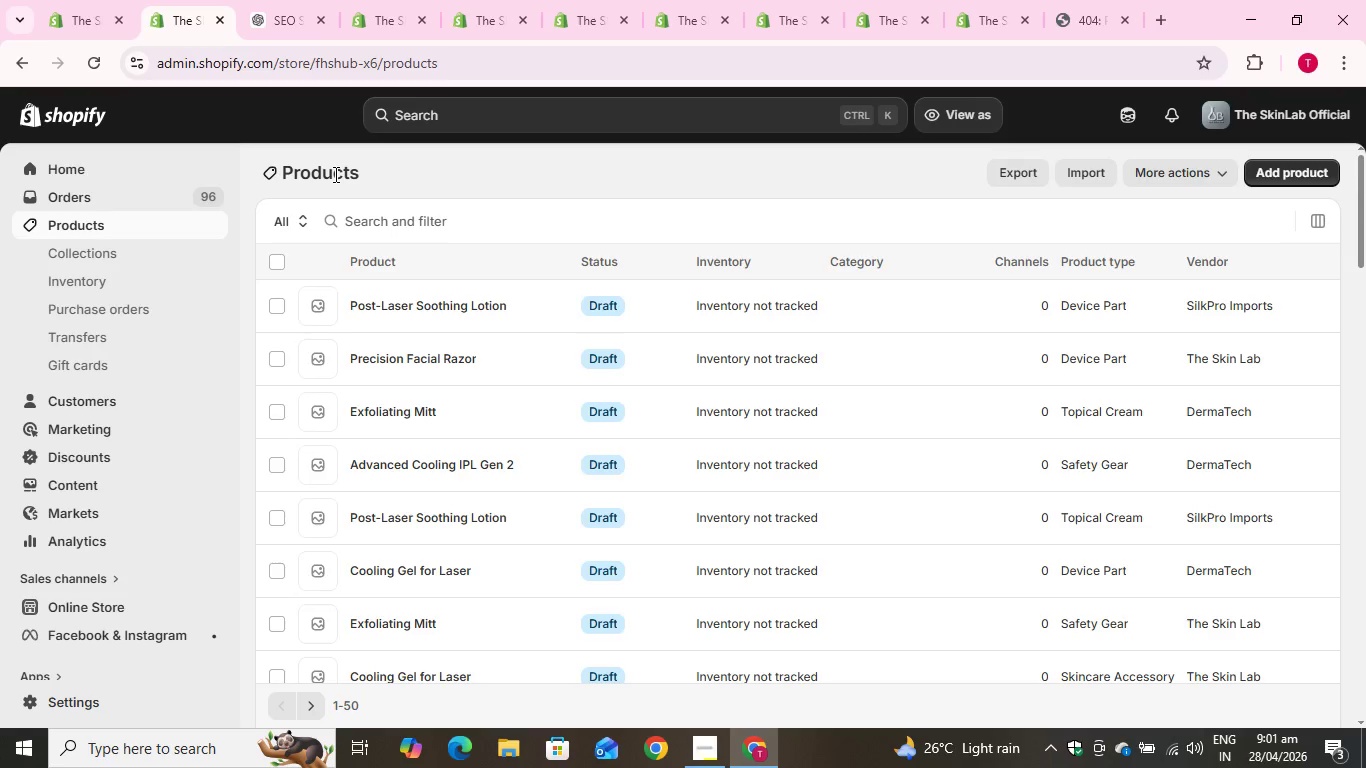 
wait(107.11)
 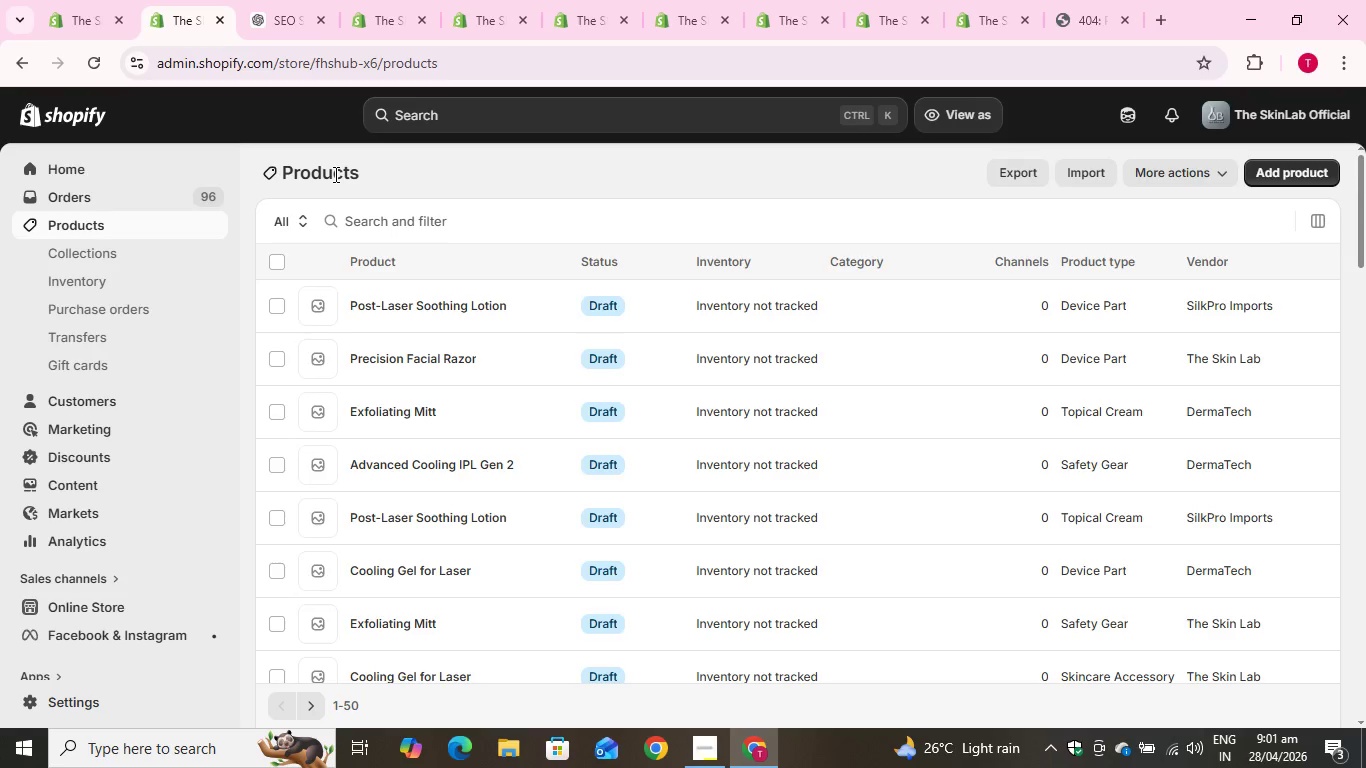 
scroll: coordinate [598, 555], scroll_direction: down, amount: 33.0
 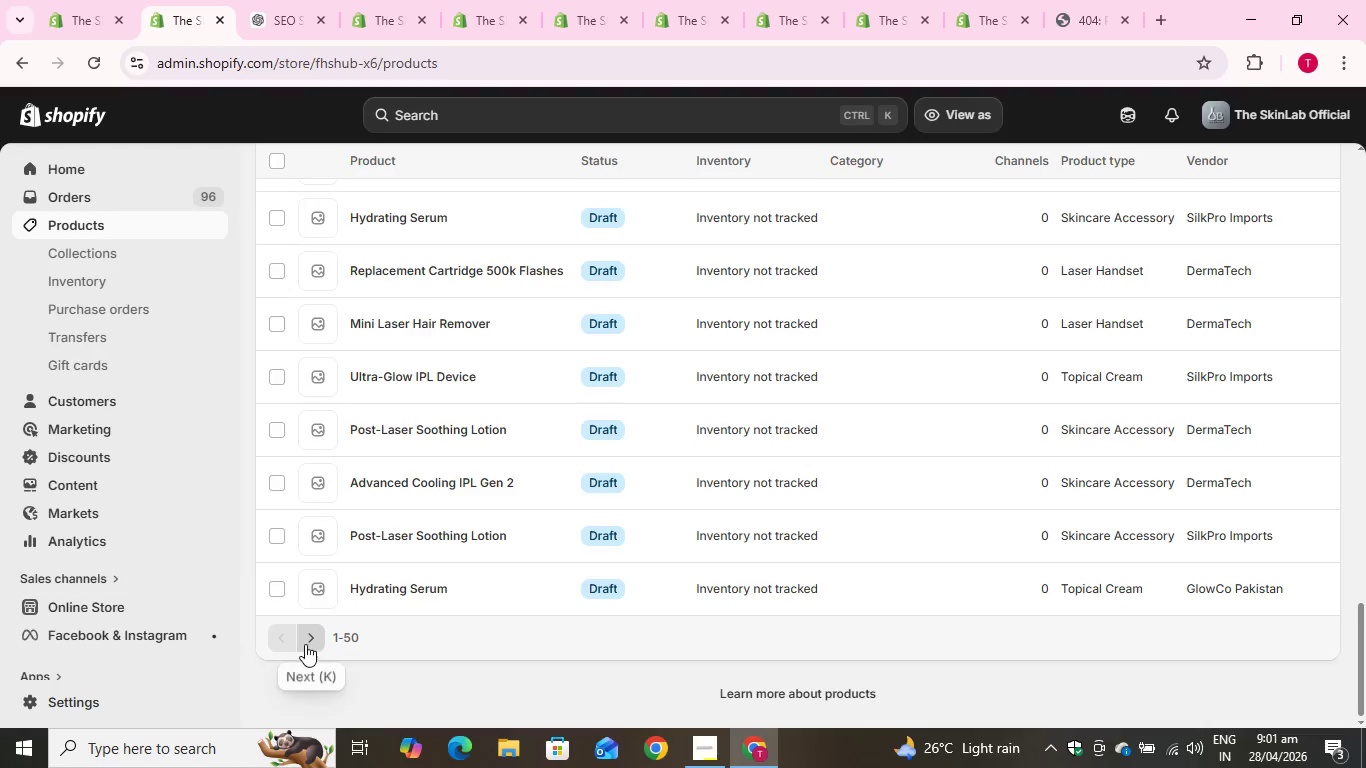 
left_click([306, 642])
 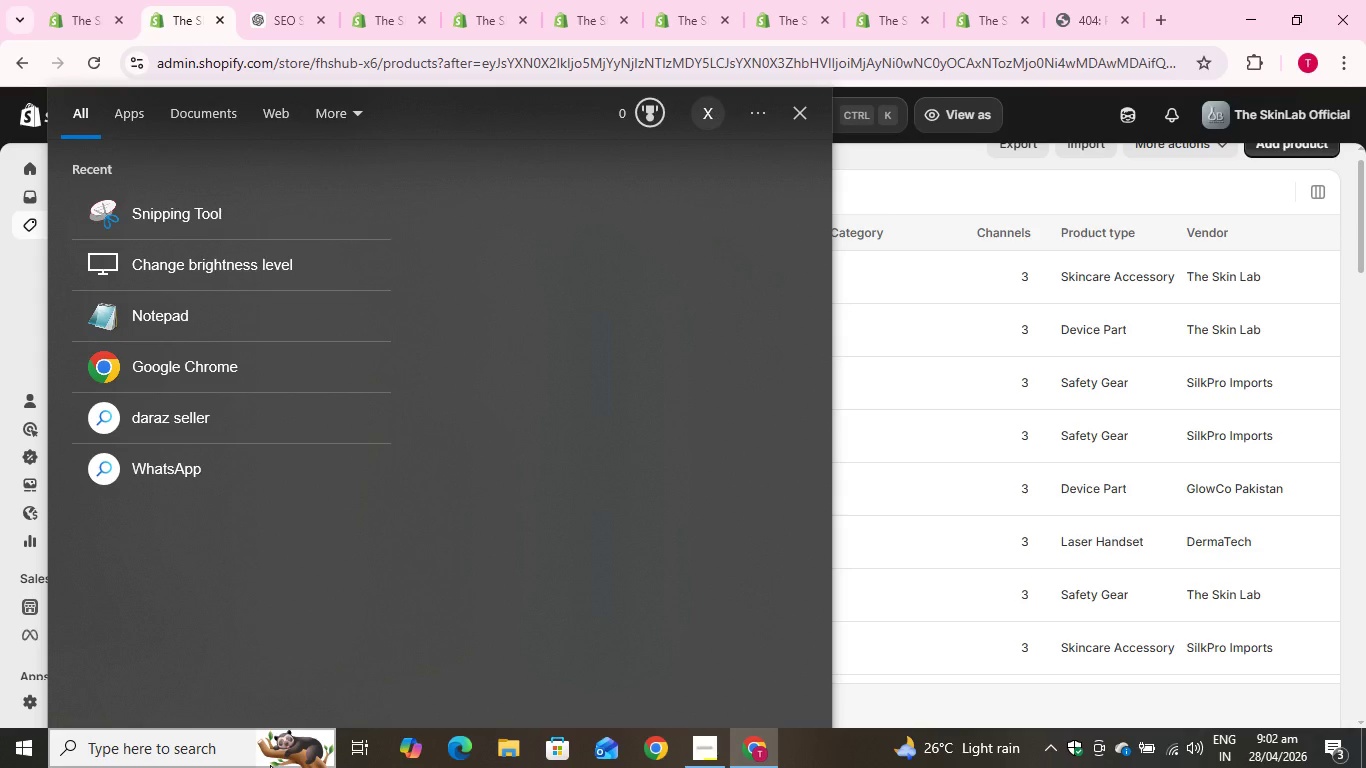 
wait(66.06)
 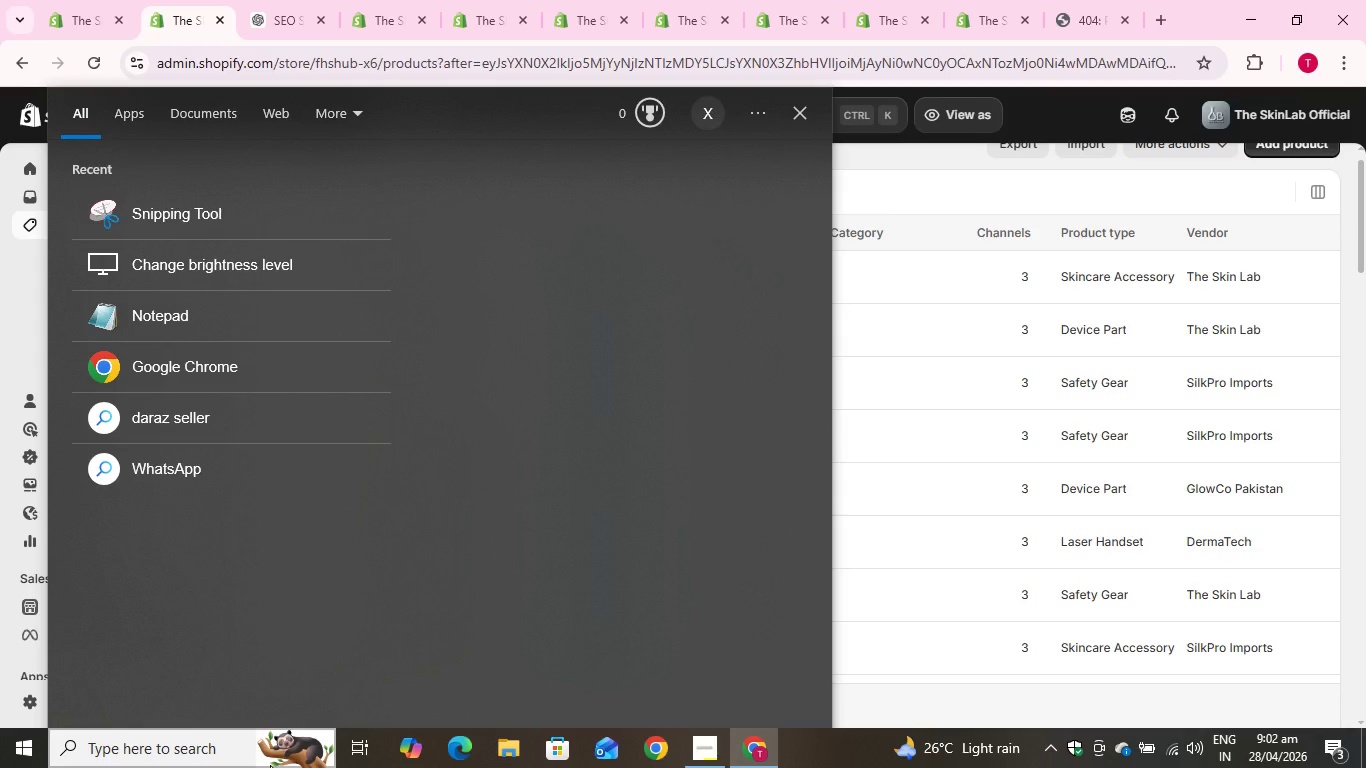 
scroll: coordinate [500, 542], scroll_direction: down, amount: 22.0
 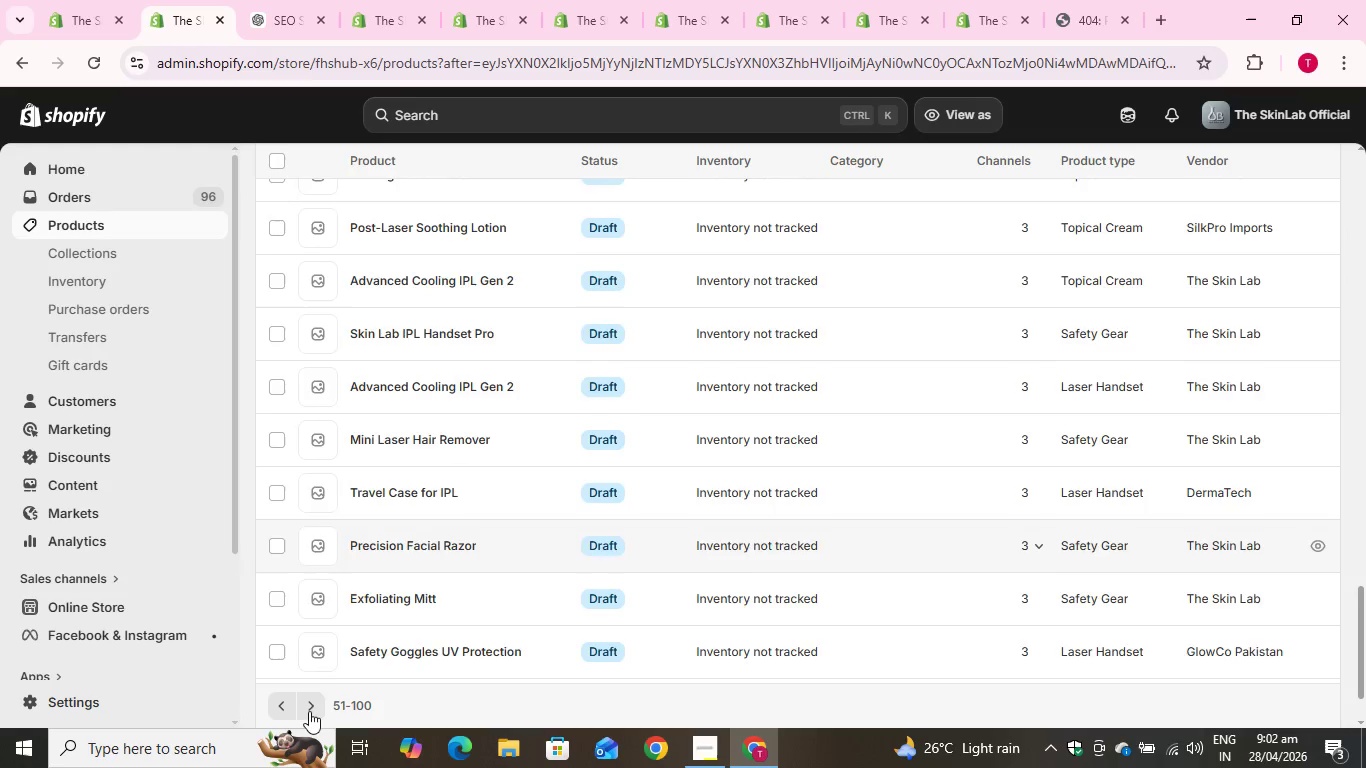 
left_click([314, 708])
 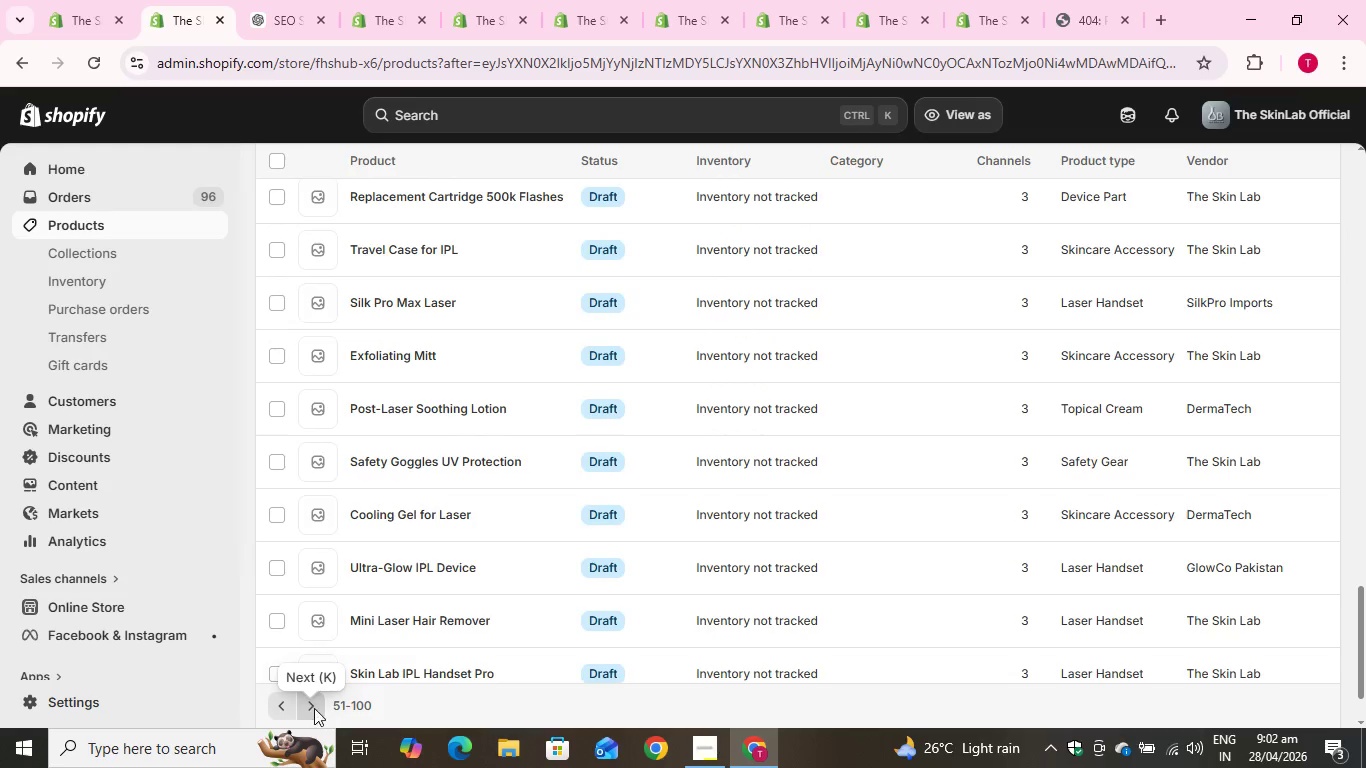 
left_click([314, 708])
 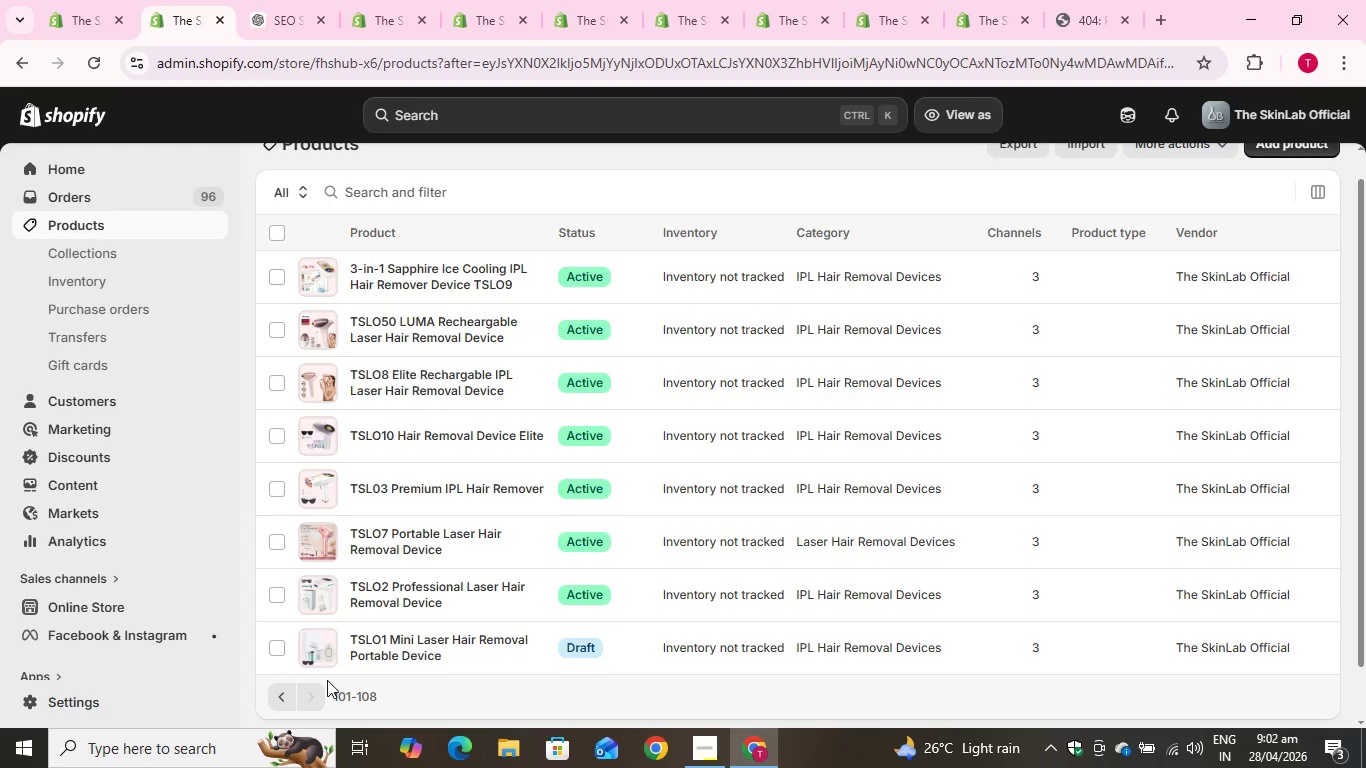 
wait(9.94)
 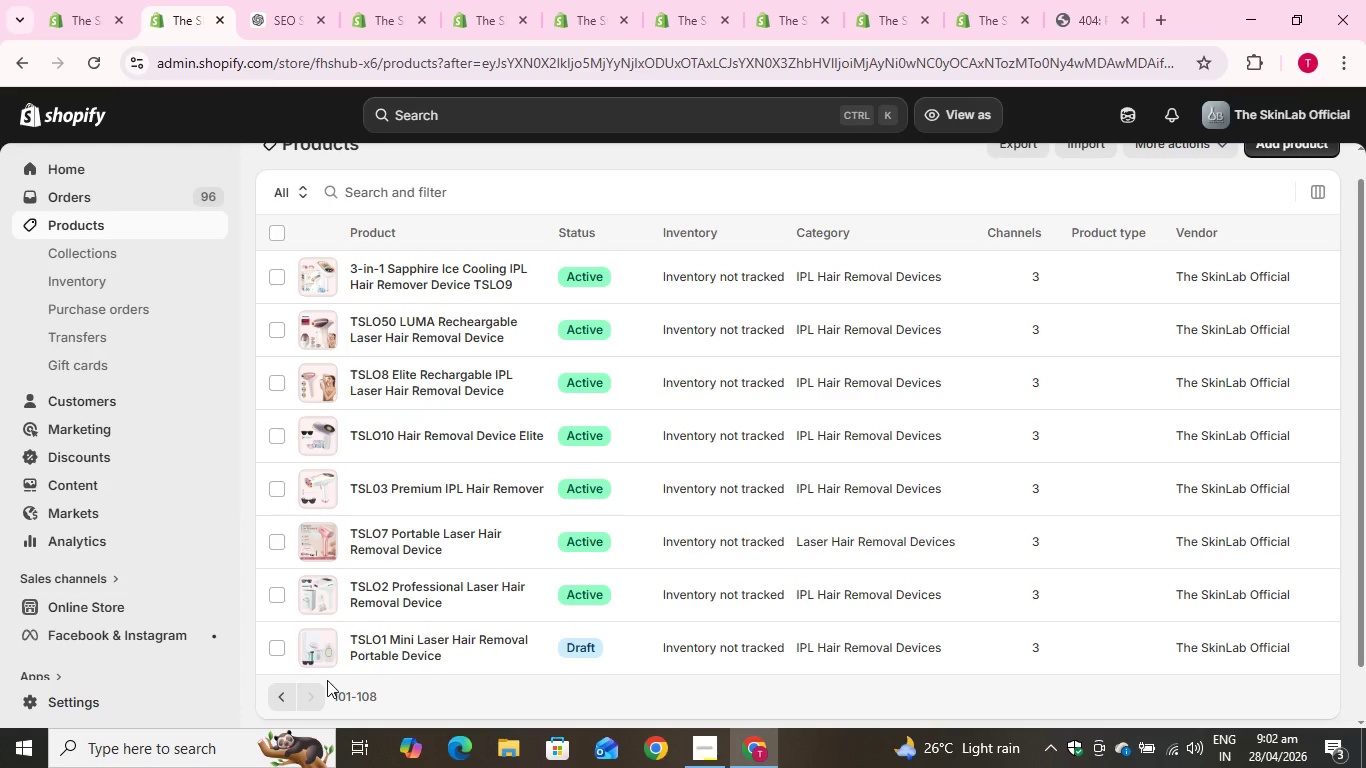 
left_click([410, 329])
 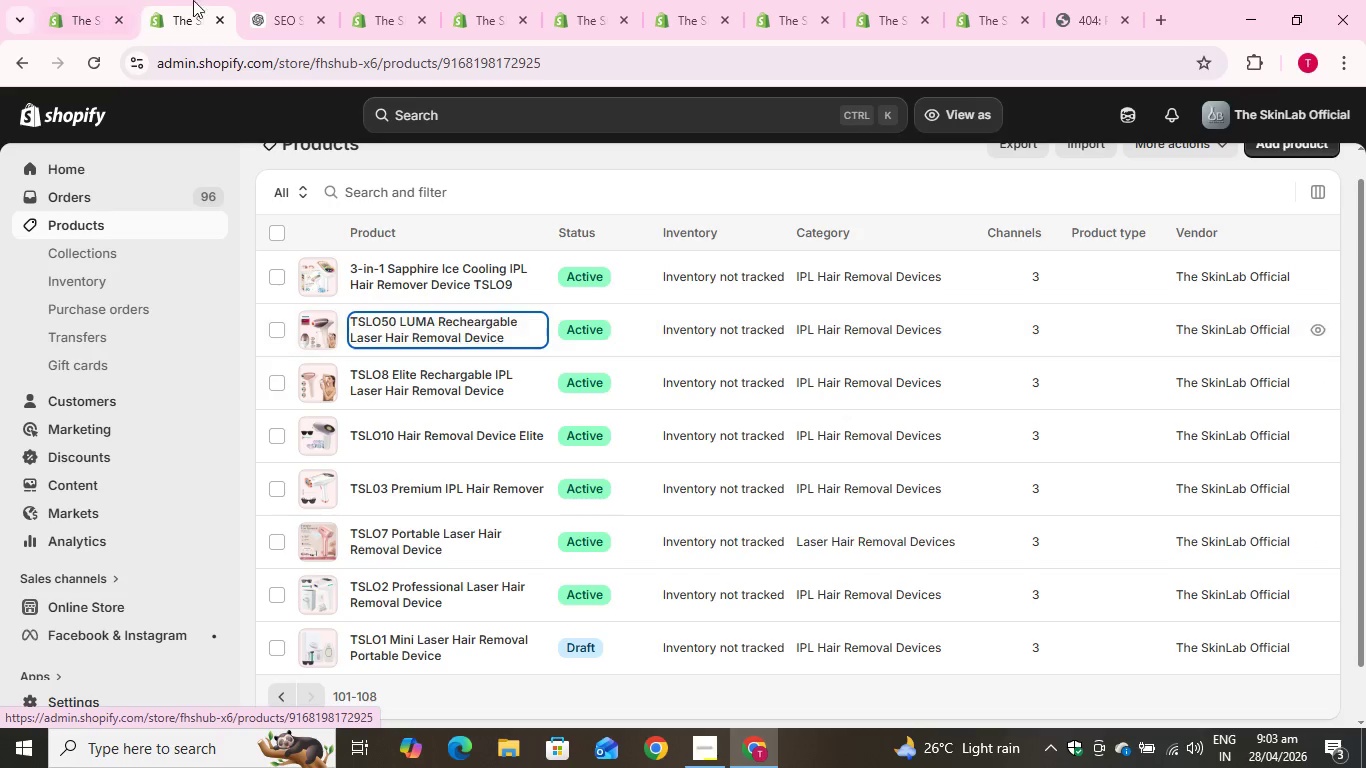 
mouse_move([273, 0])
 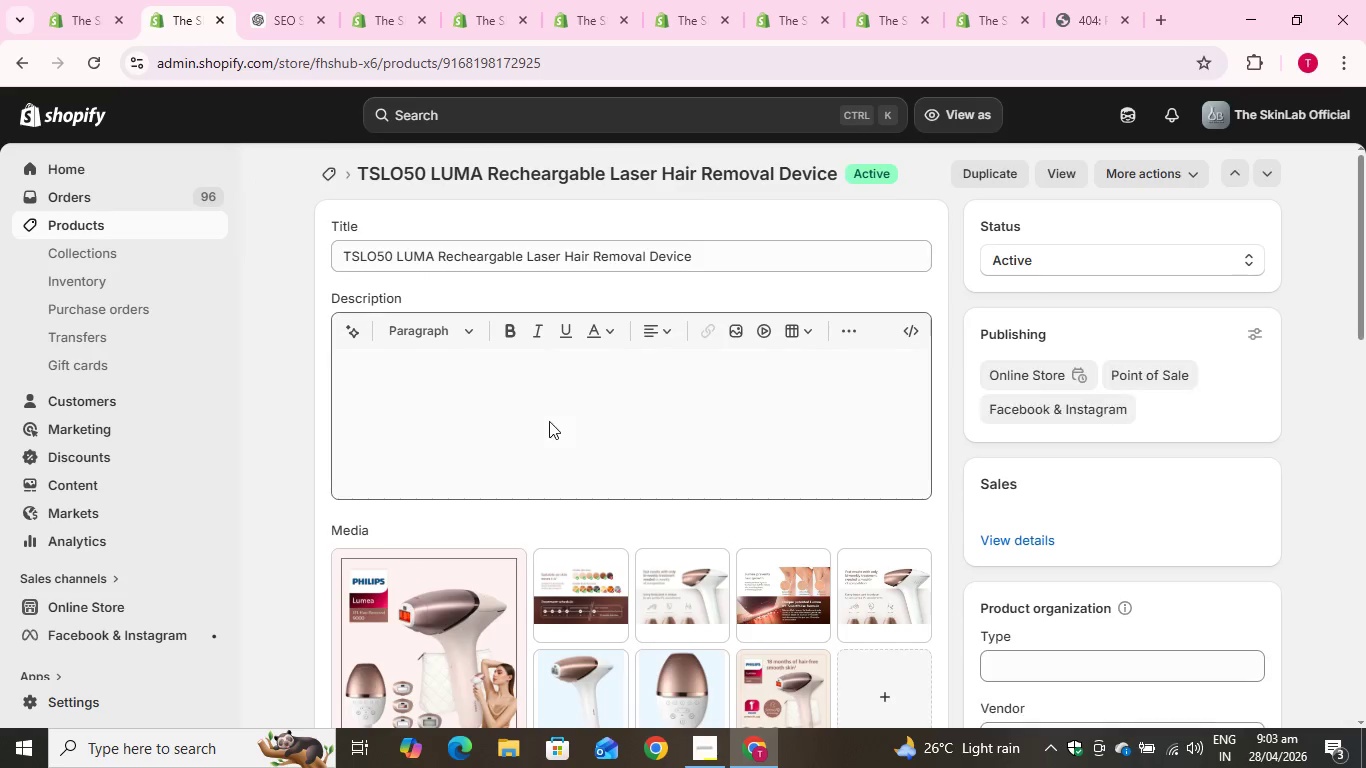 
wait(5.74)
 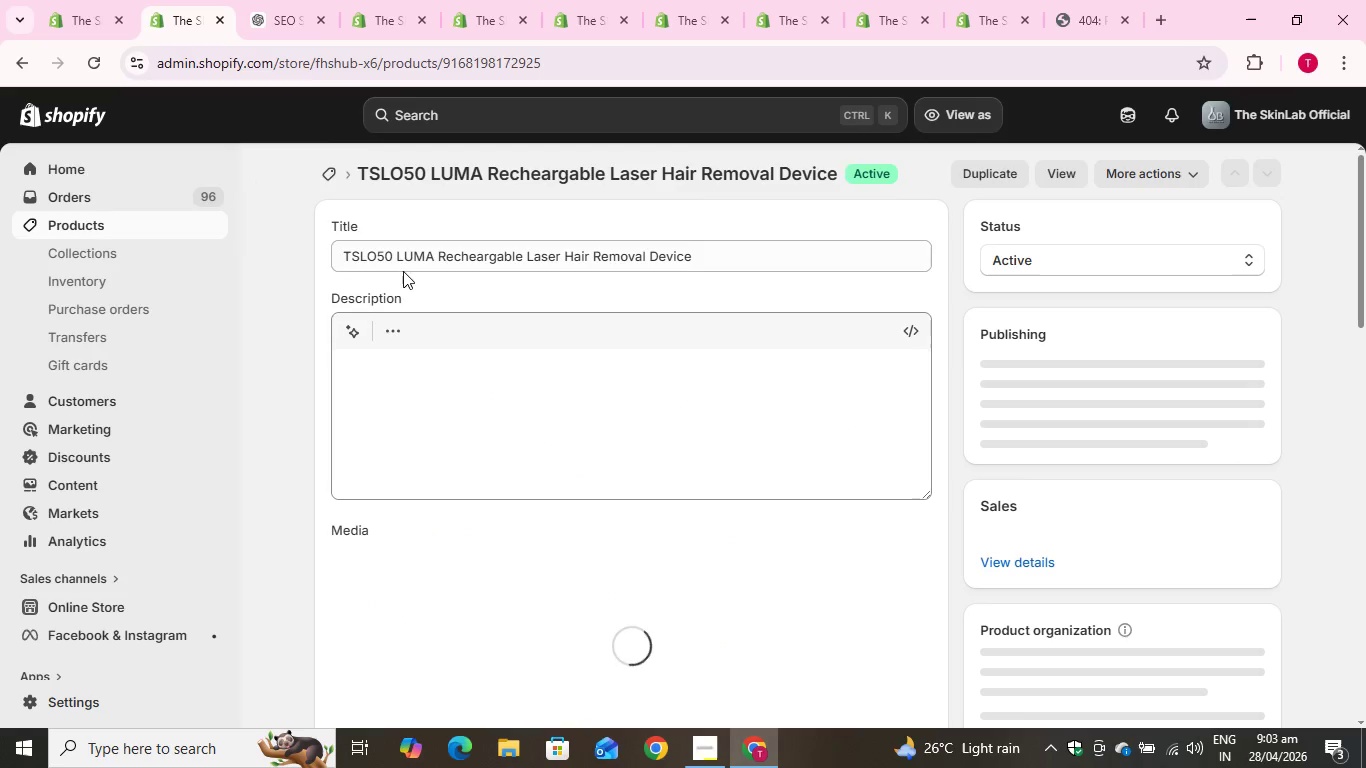 
left_click([502, 407])
 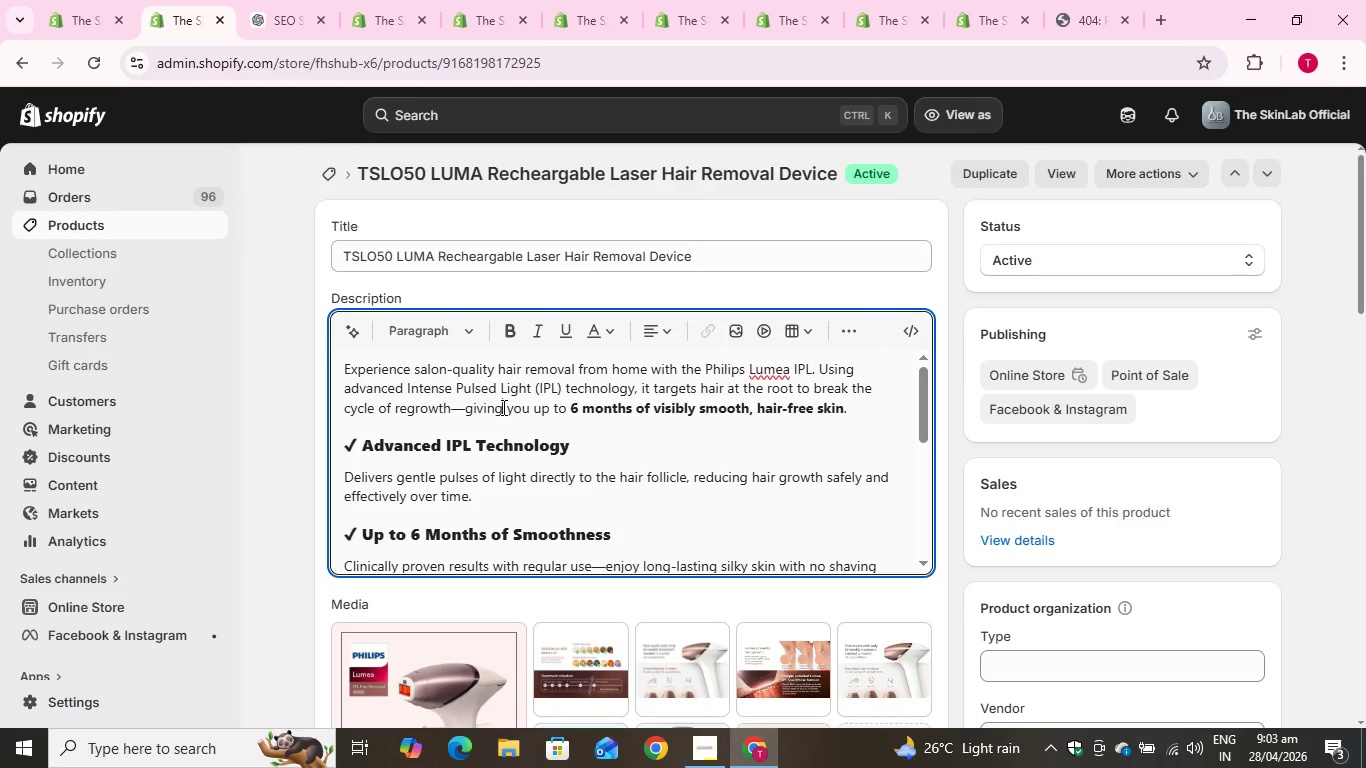 
key(Control+A)
 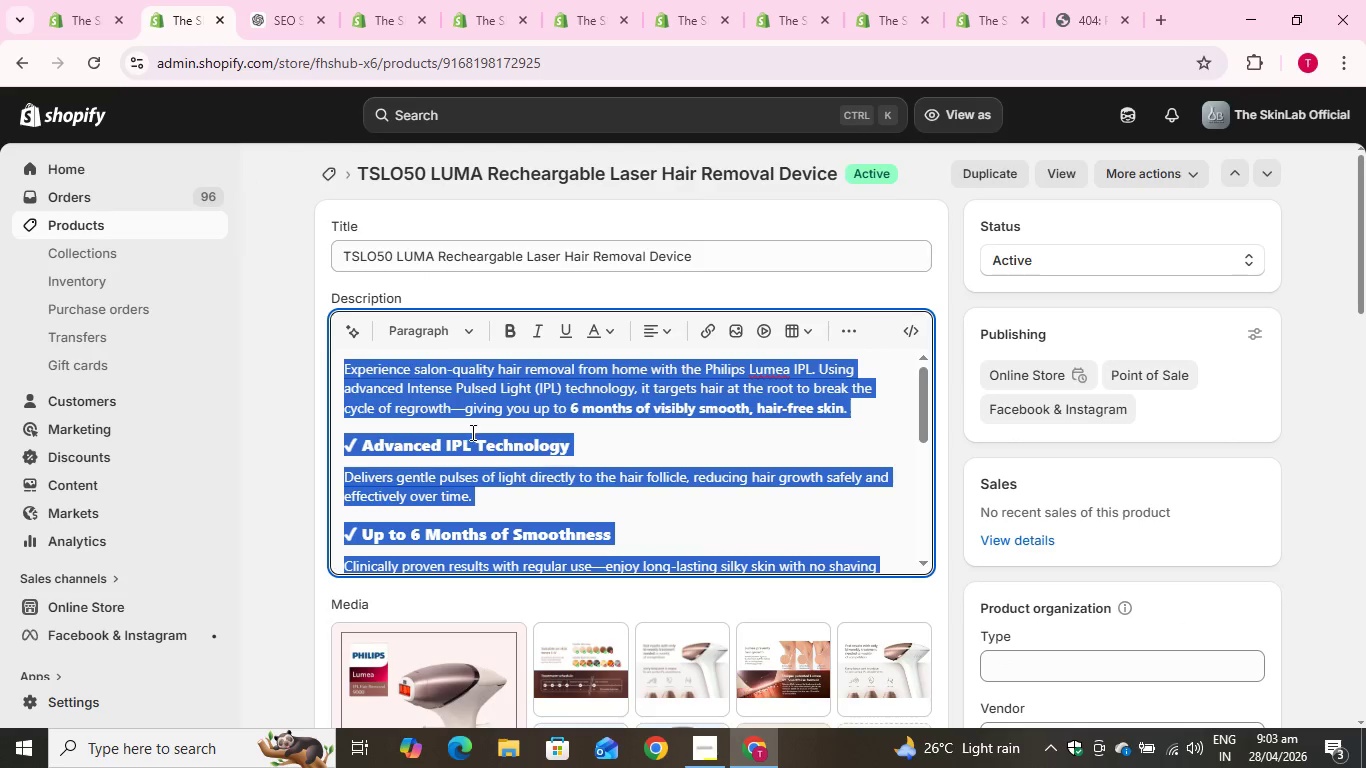 
key(Control+ControlLeft)
 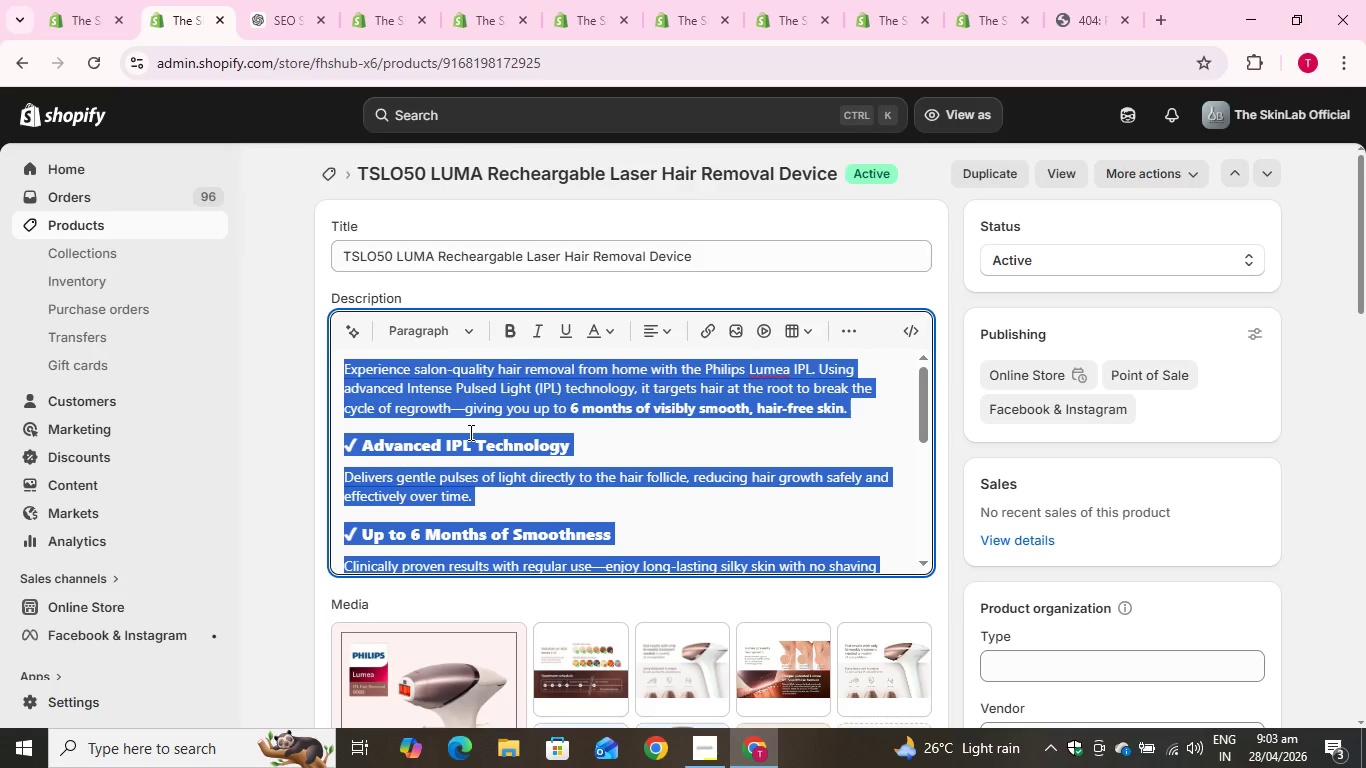 
key(Control+C)
 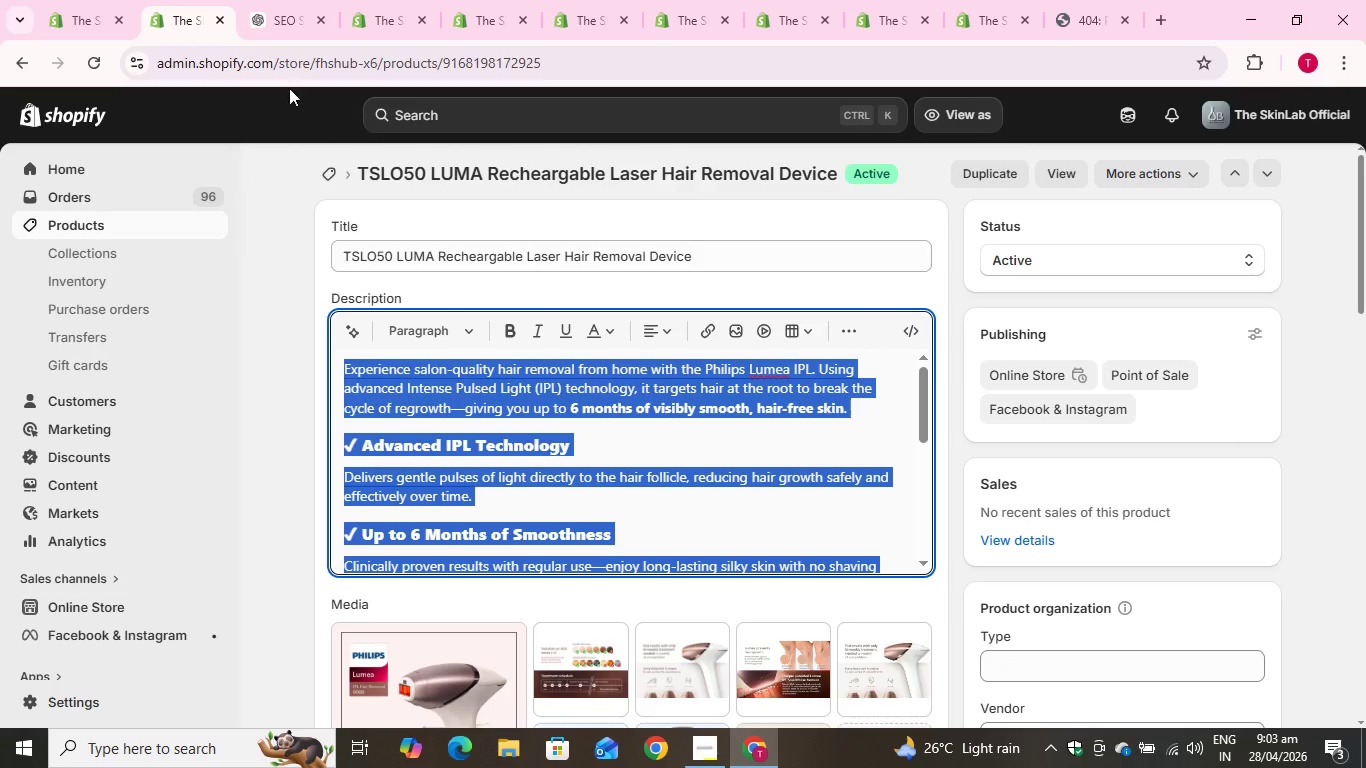 
key(Control+C)
 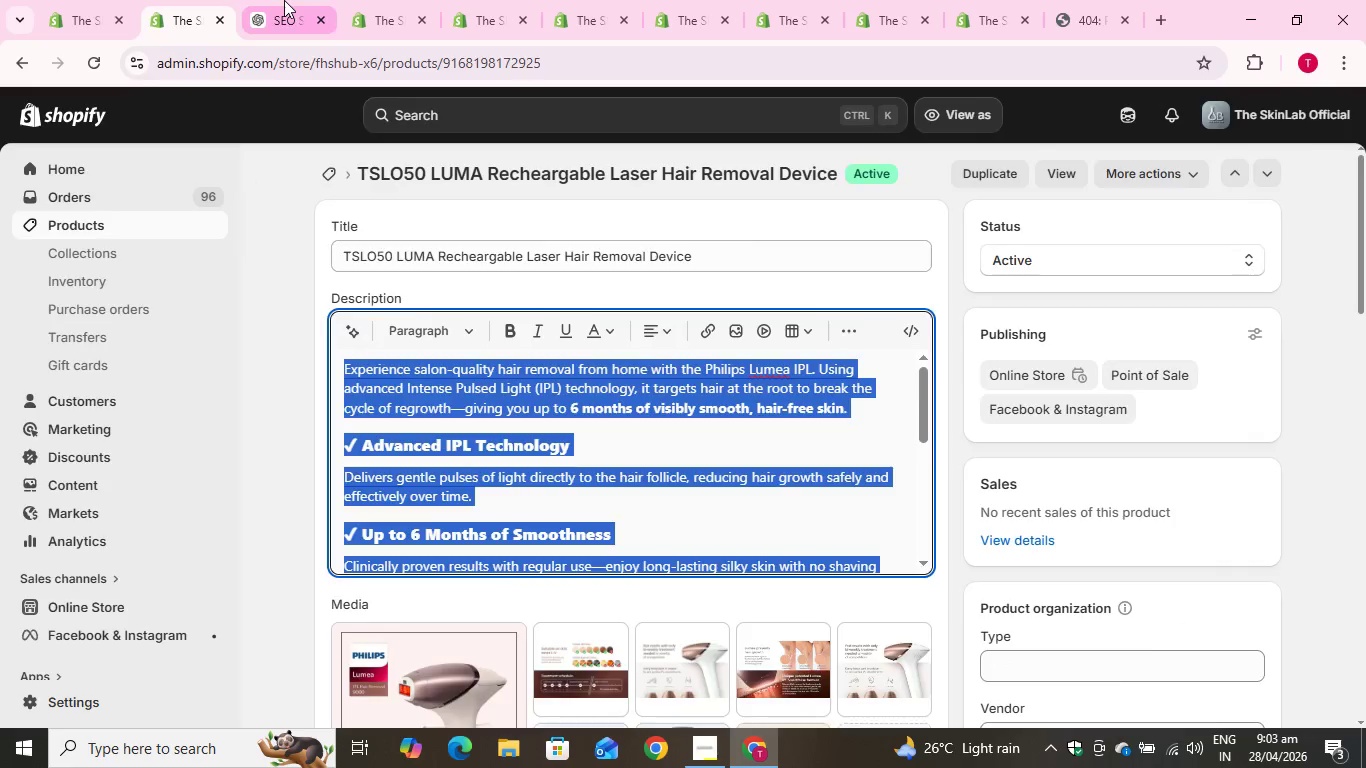 
left_click([284, 0])
 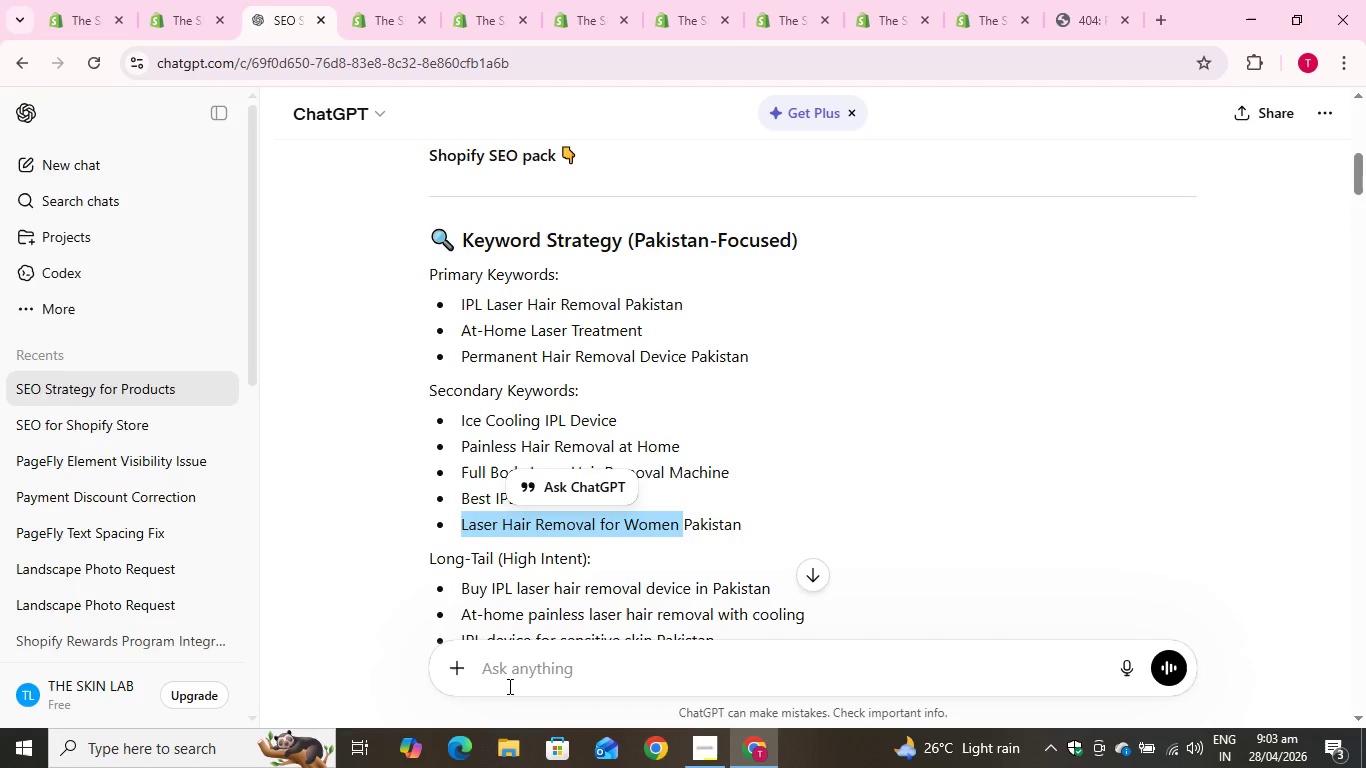 
left_click([498, 664])
 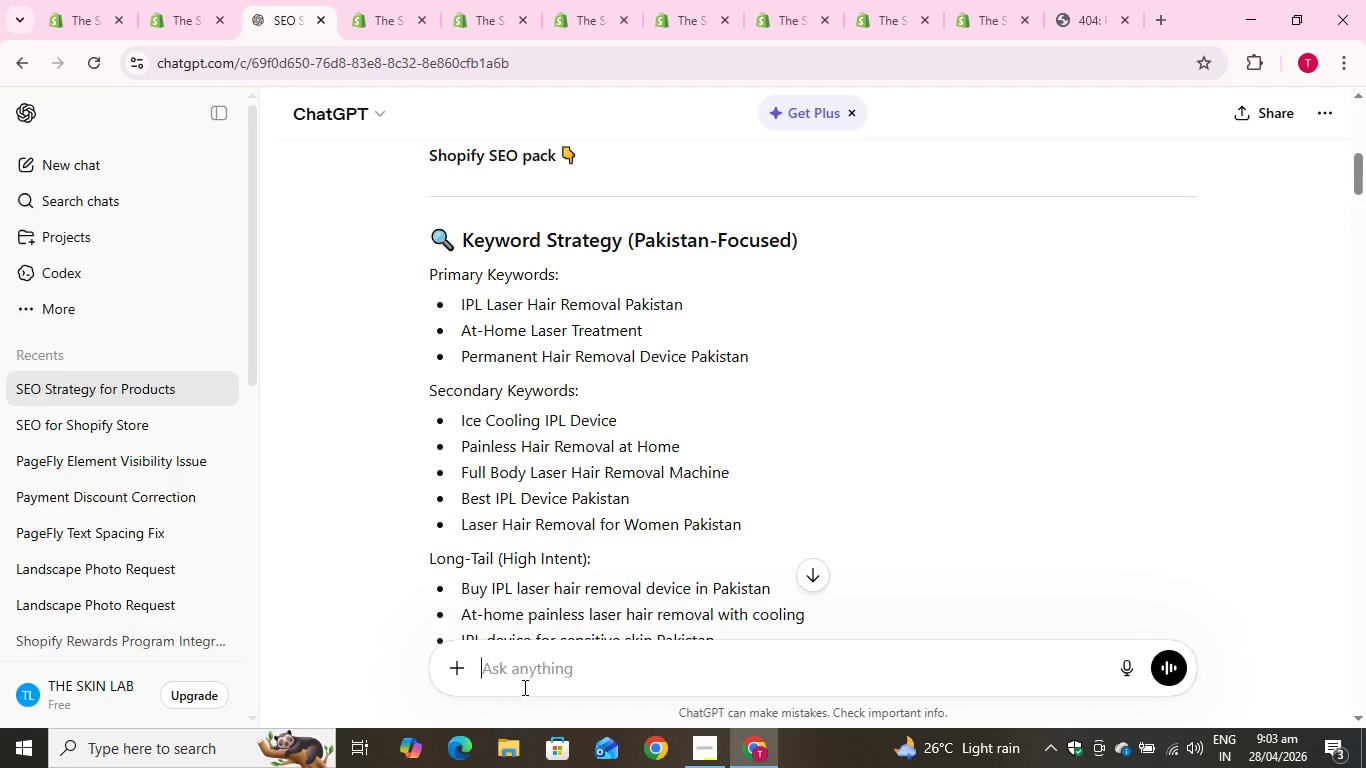 
type(now for this " )
 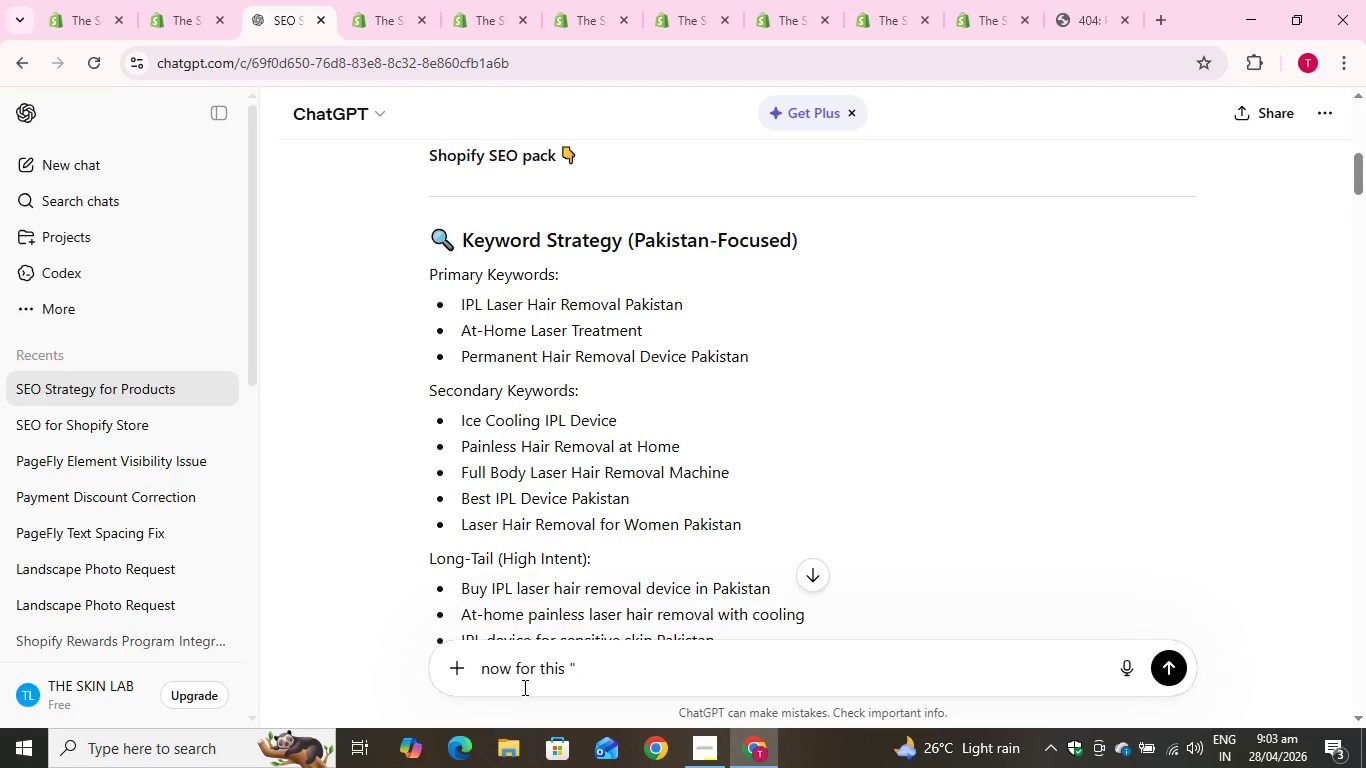 
key(Control+V)
 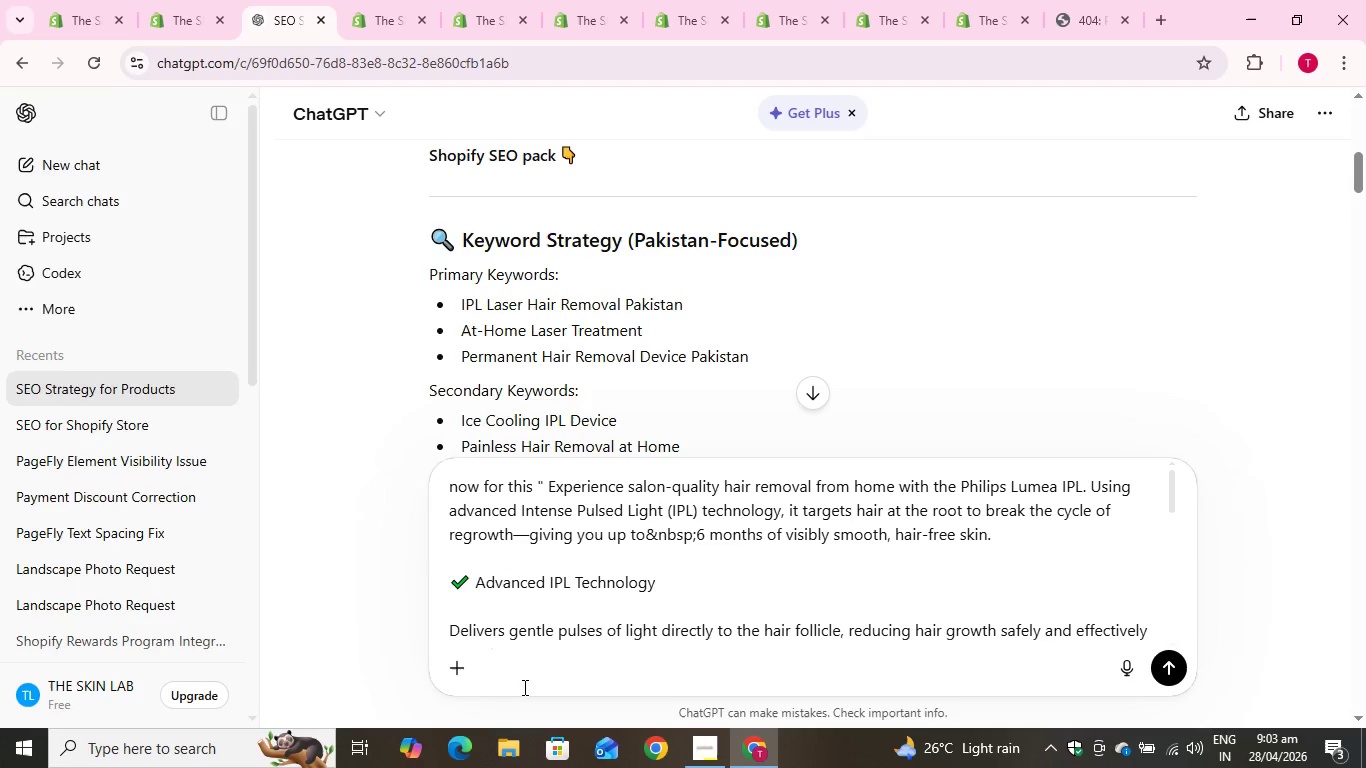 
key(Enter)
 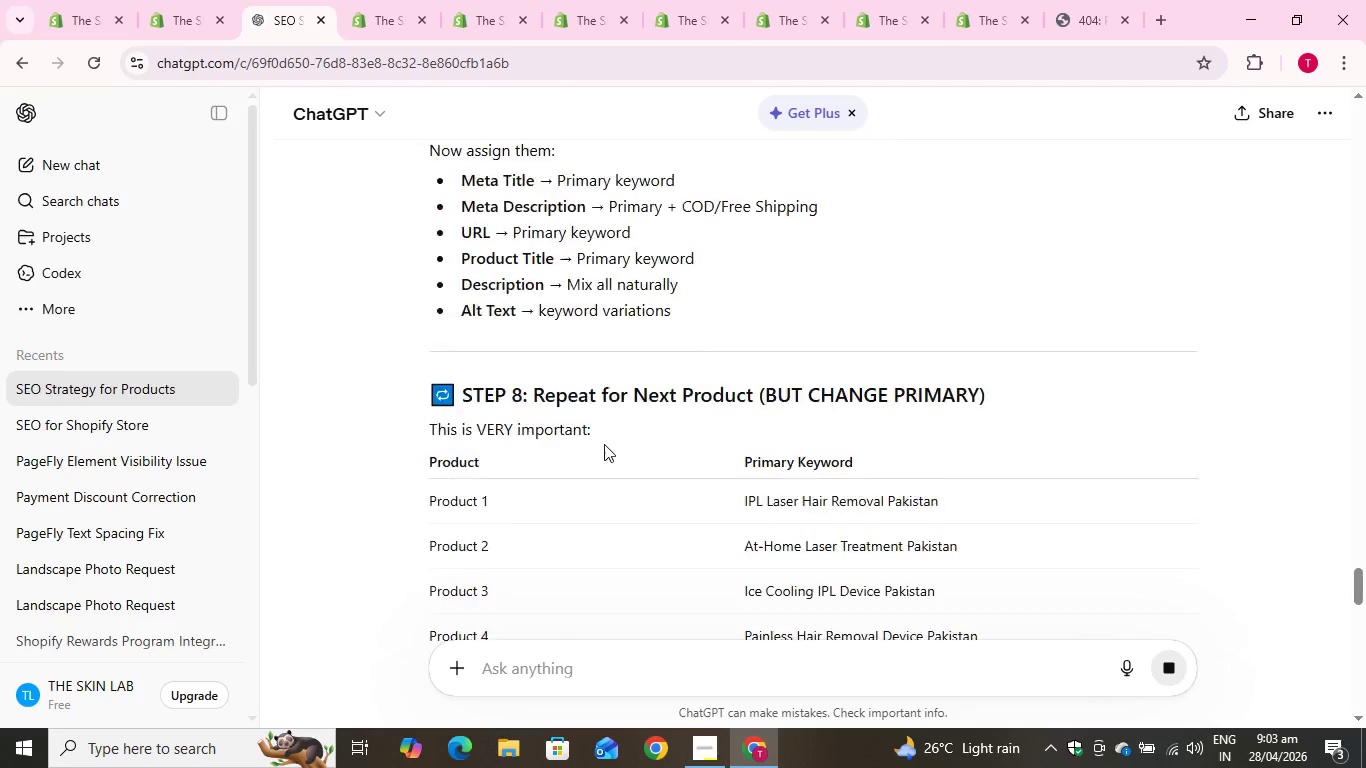 
scroll: coordinate [545, 485], scroll_direction: down, amount: 4.0
 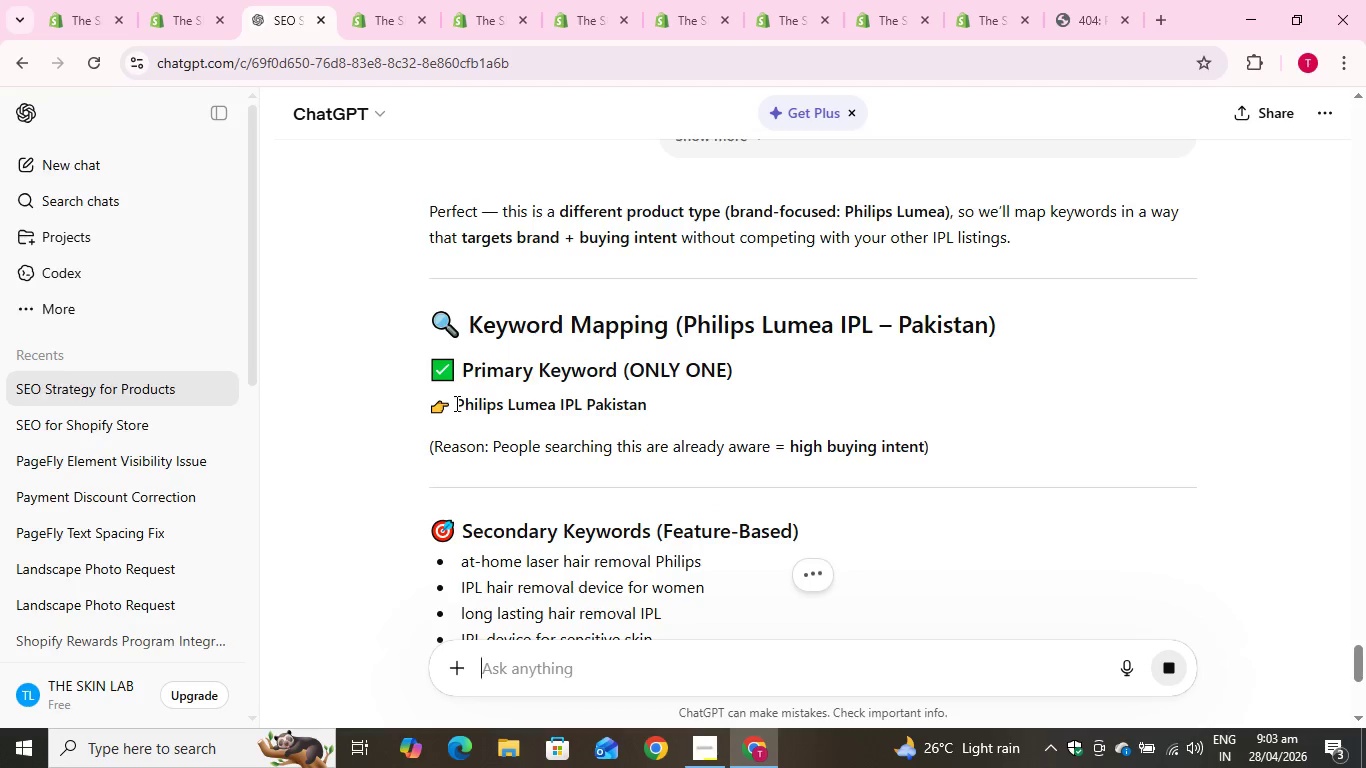 
left_click_drag(start_coordinate=[456, 406], to_coordinate=[663, 413])
 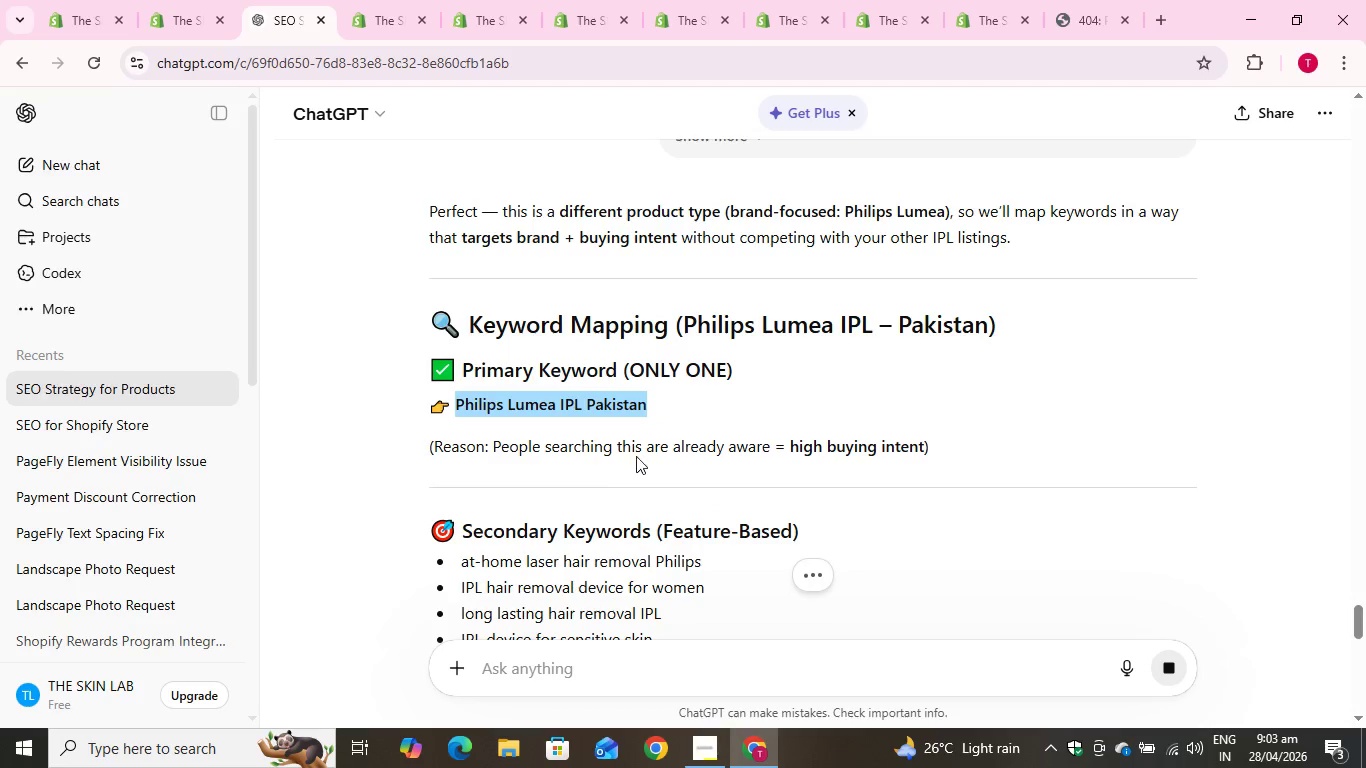 
wait(5.11)
 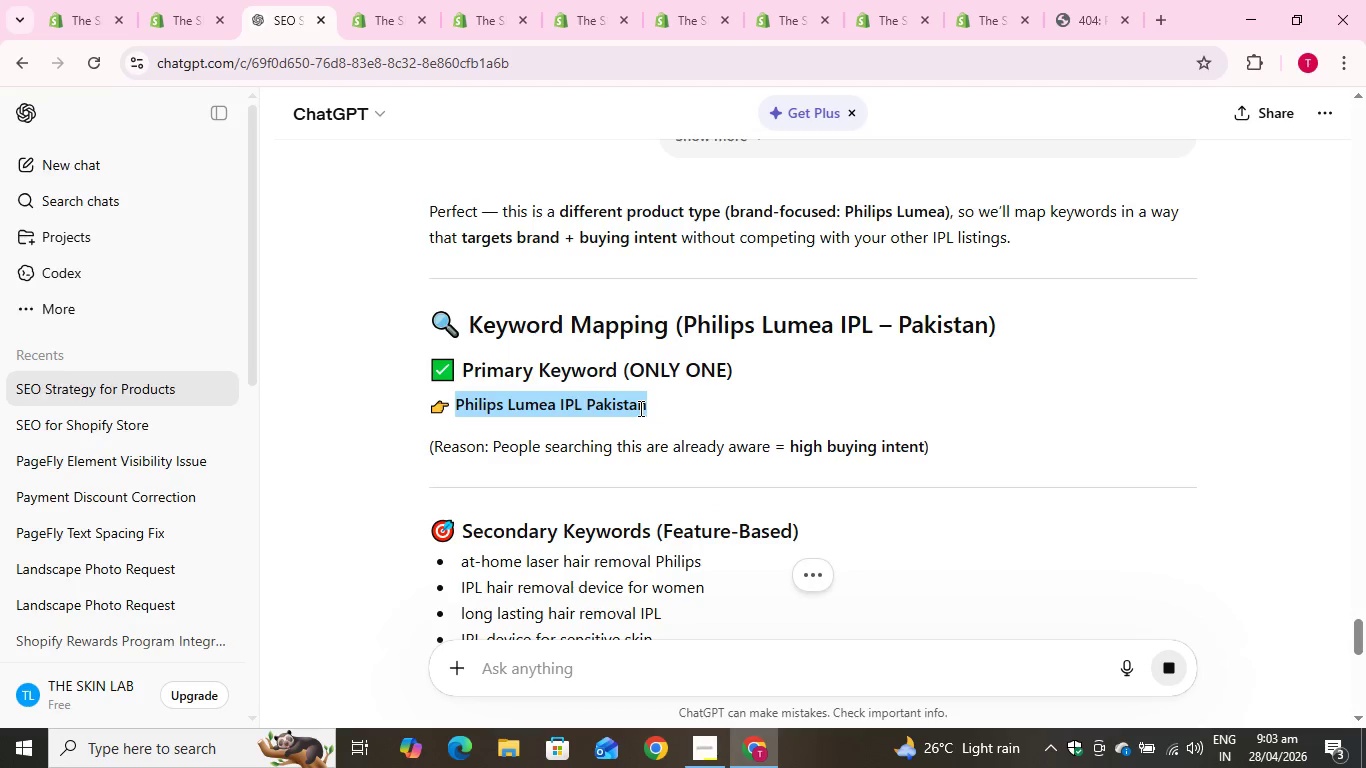 
key(Control+C)
 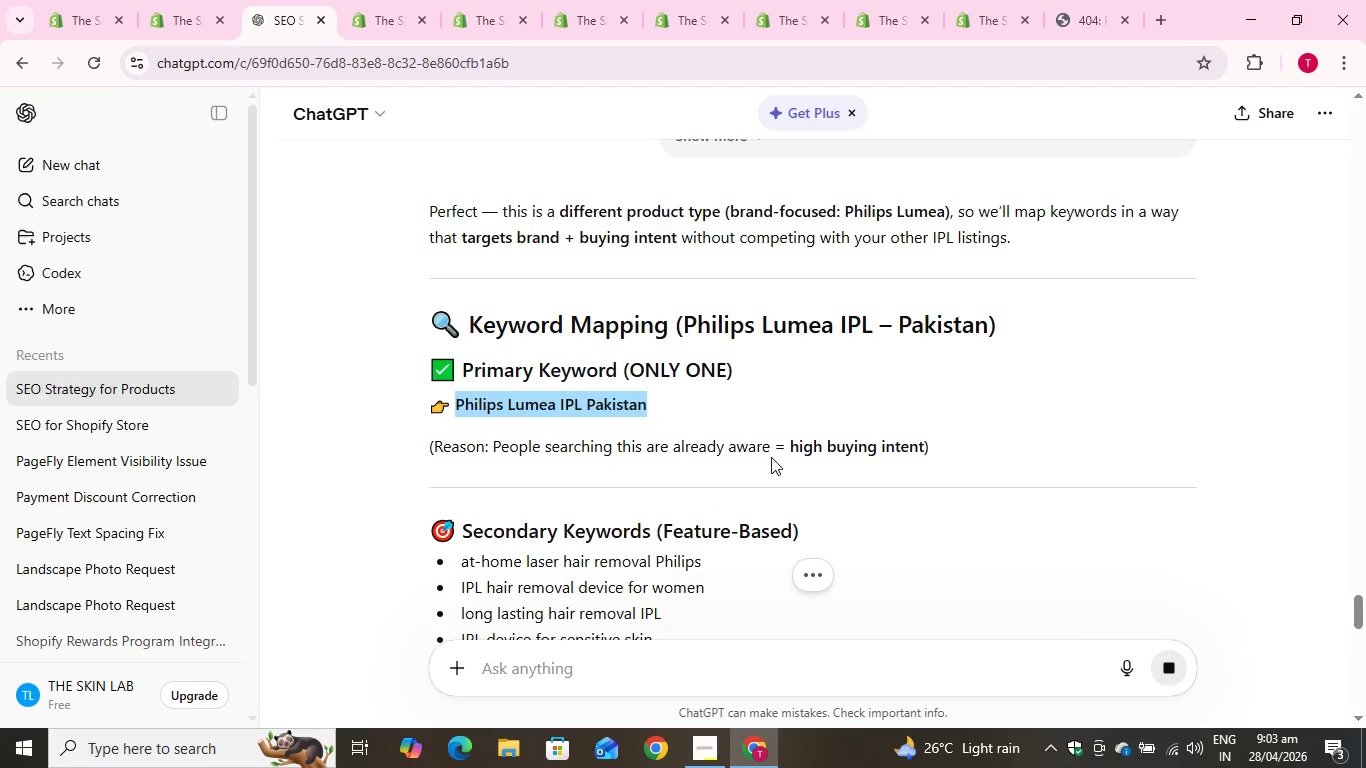 
key(Control+C)
 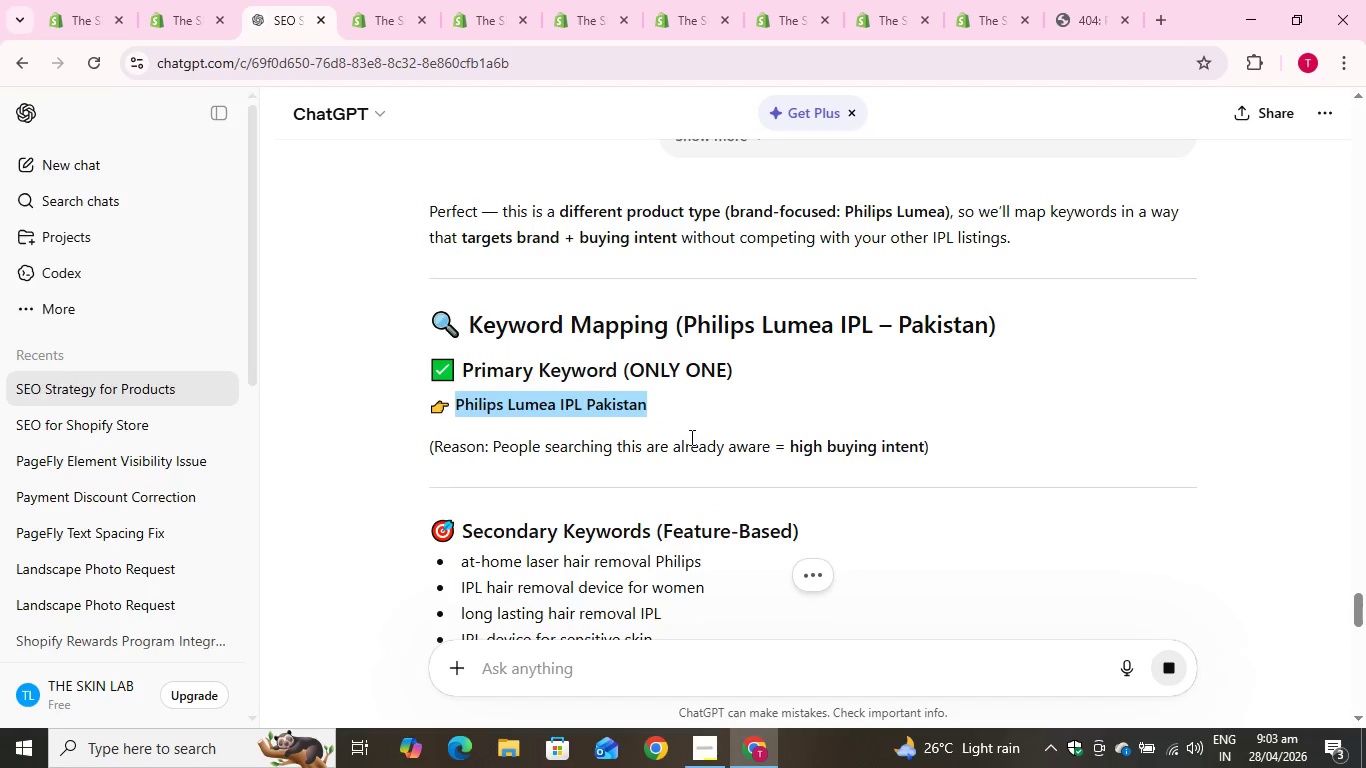 
key(Control+C)
 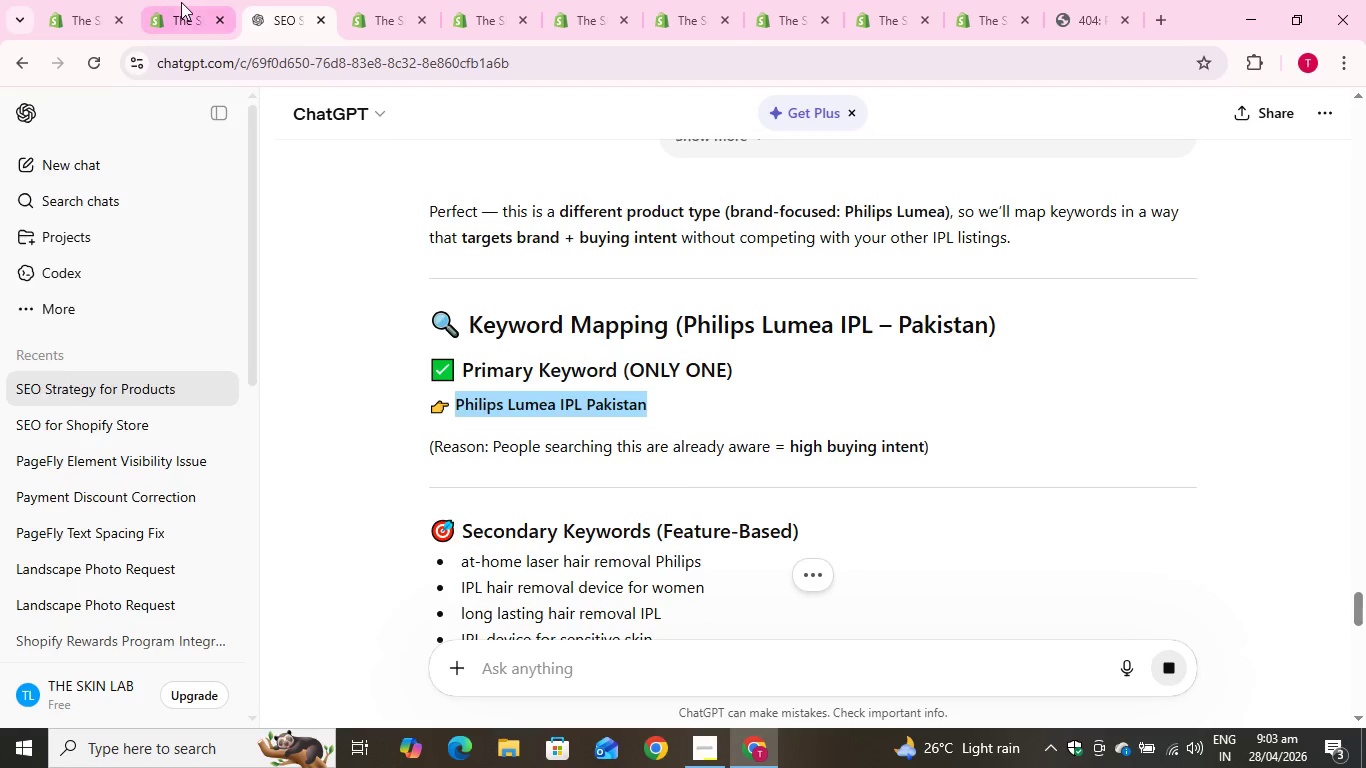 
left_click([186, 4])
 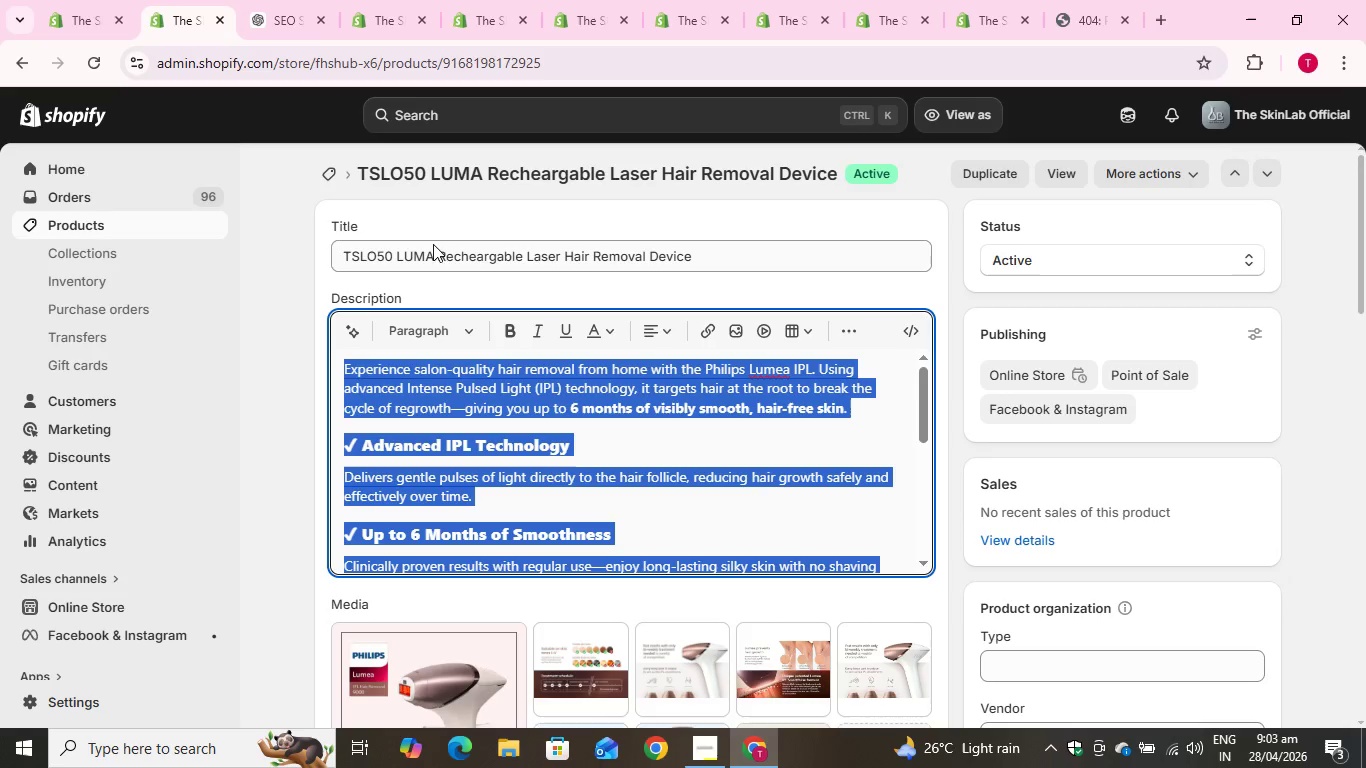 
left_click([432, 249])
 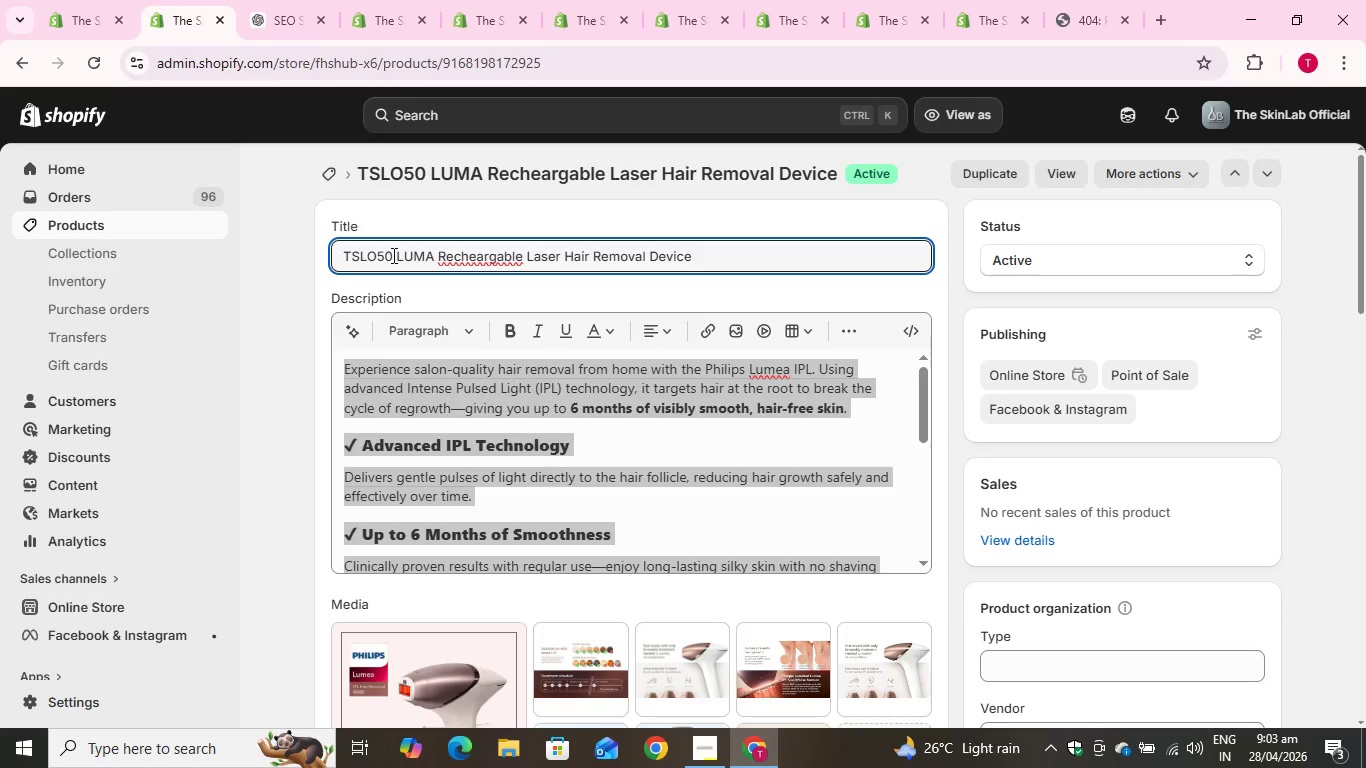 
left_click([392, 255])
 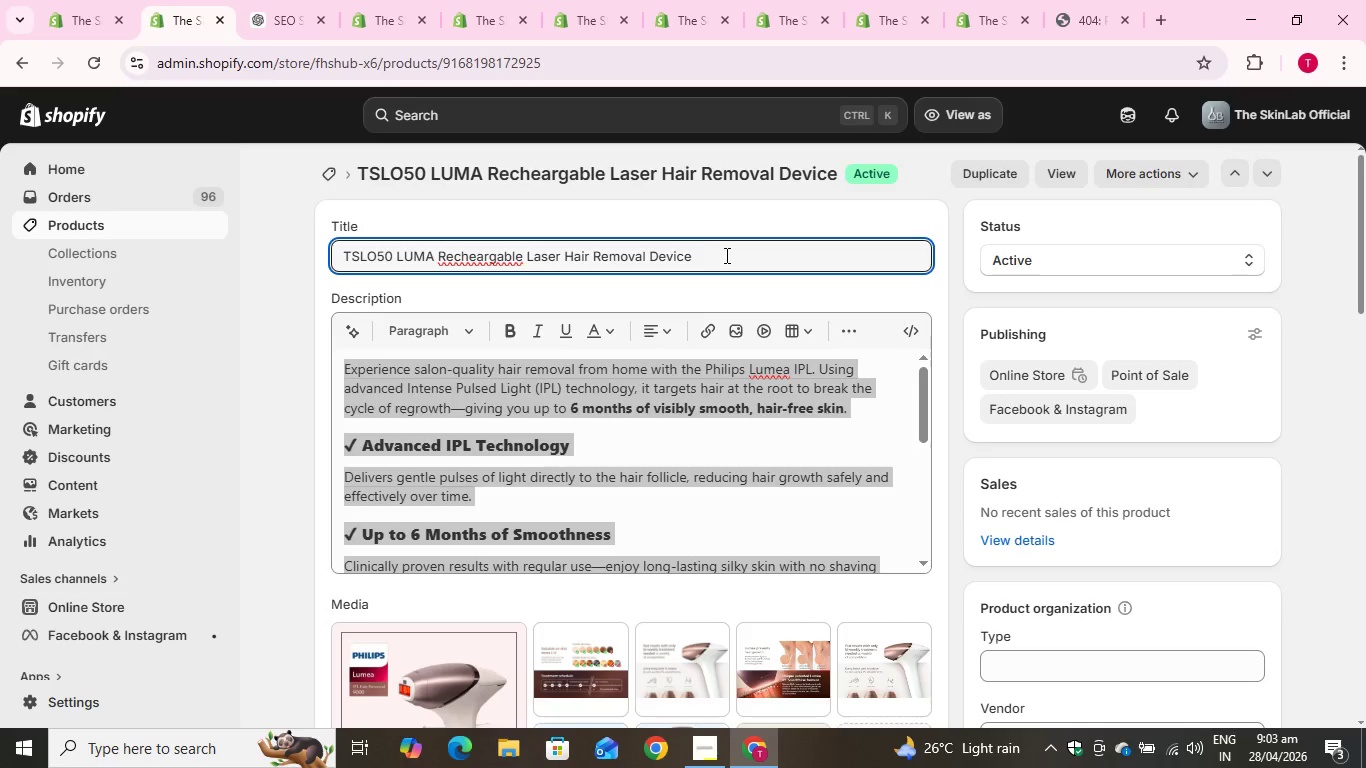 
left_click([719, 255])
 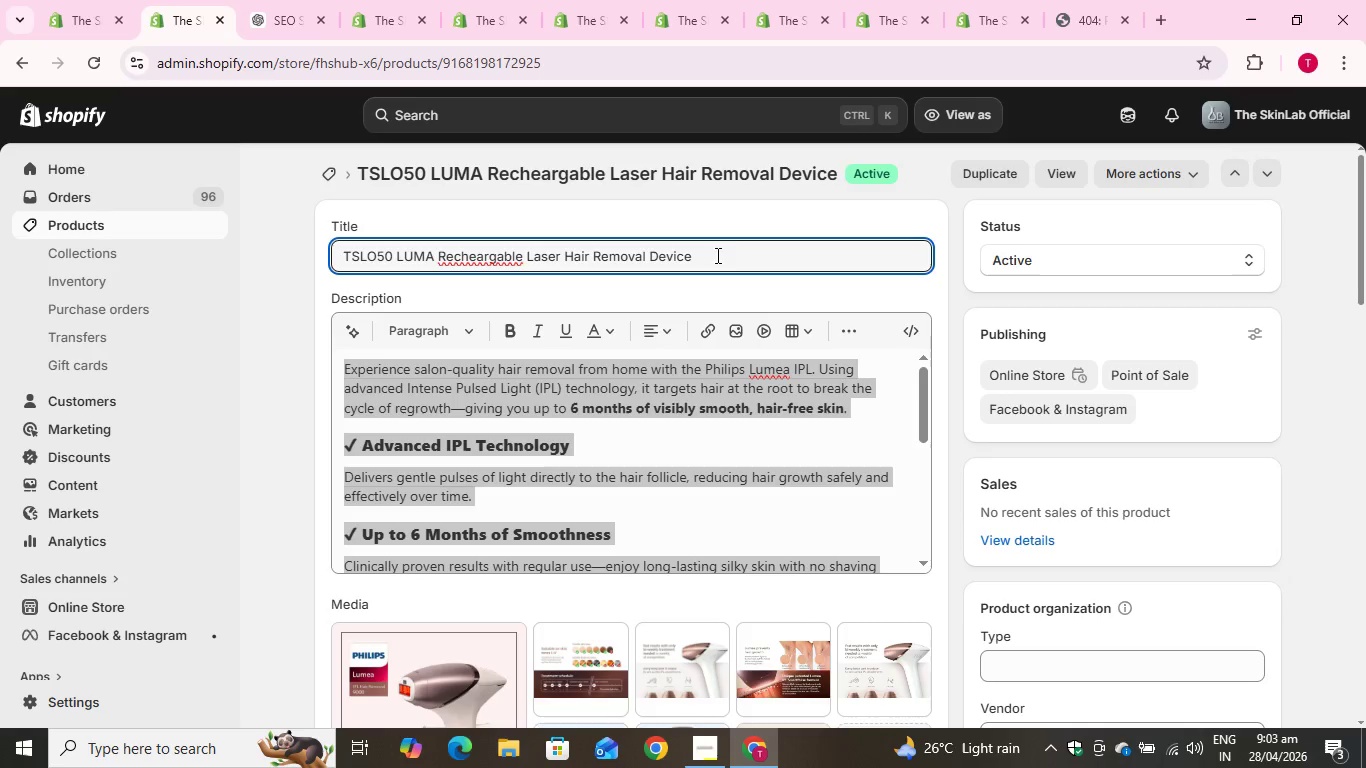 
left_click_drag(start_coordinate=[716, 255], to_coordinate=[325, 255])
 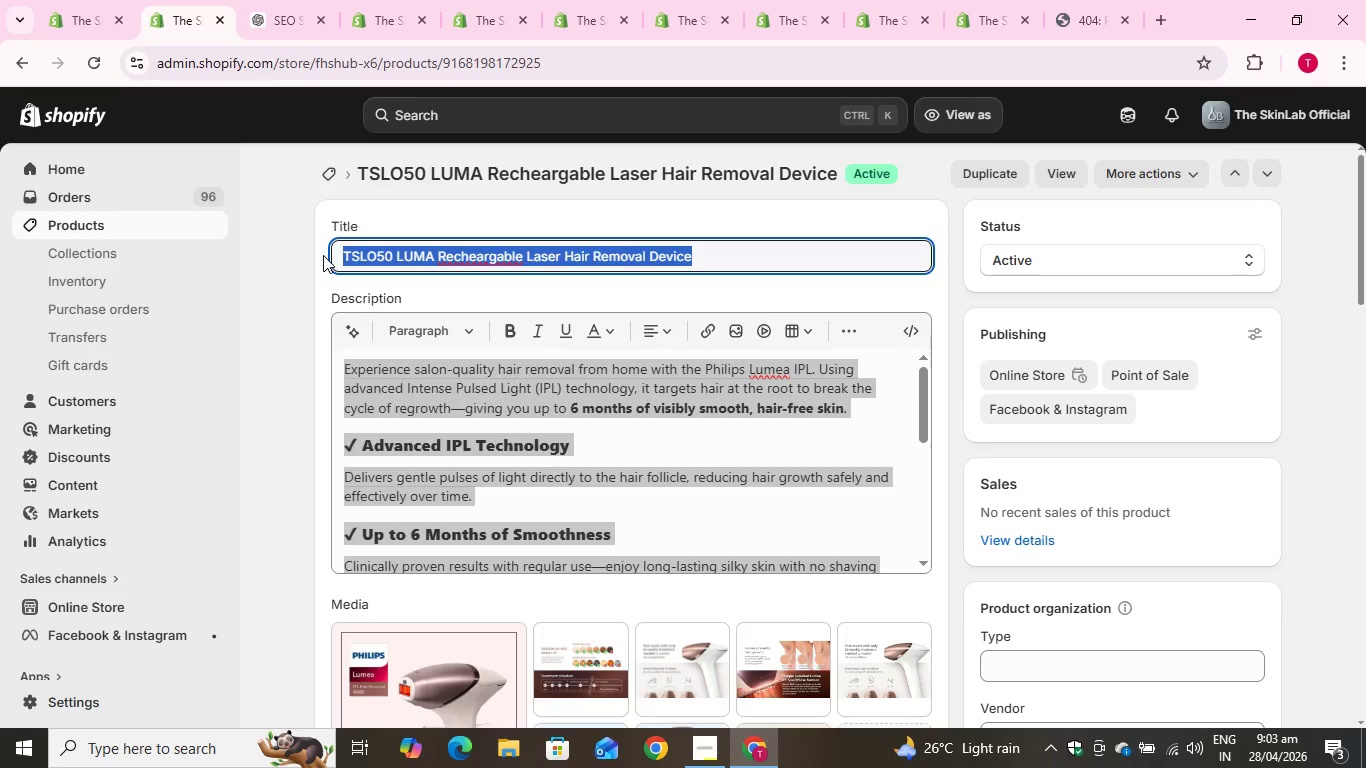 
key(Control+V)
 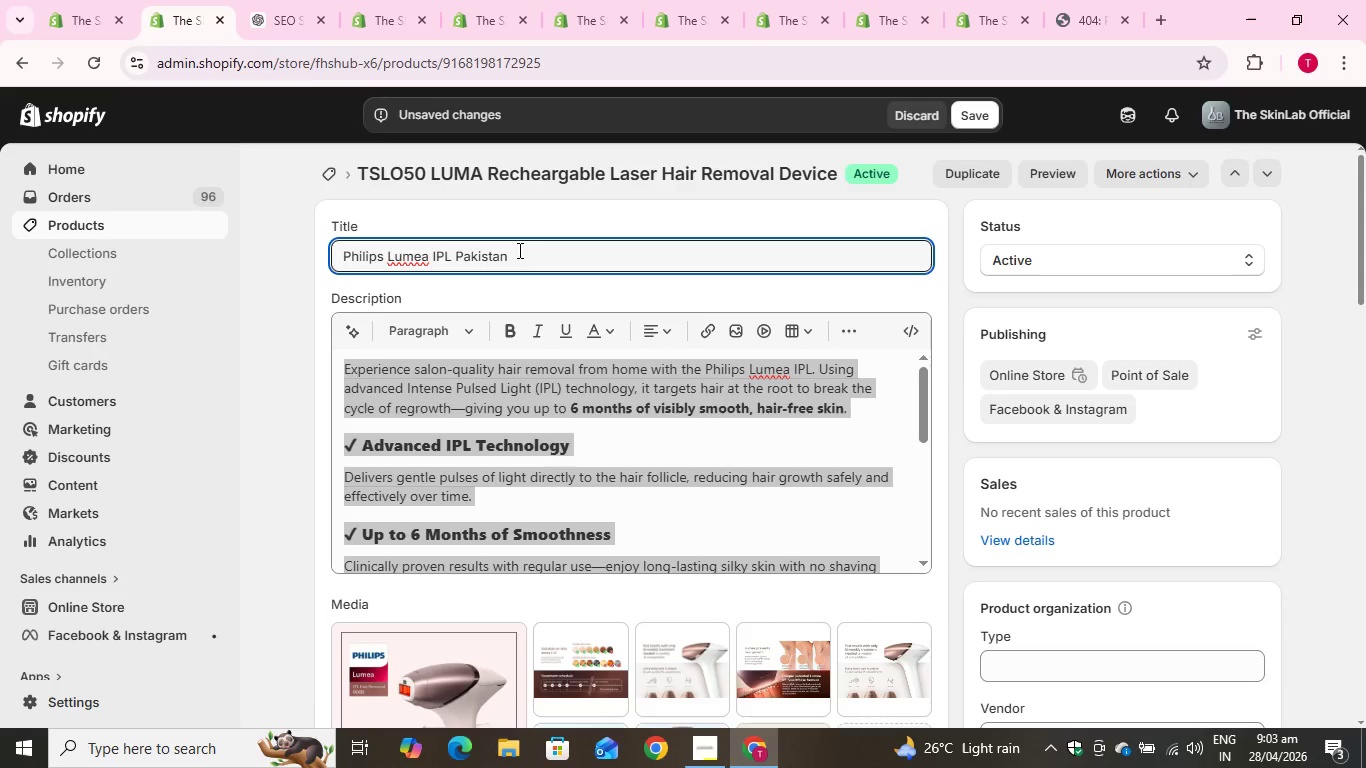 
key(Space)
 